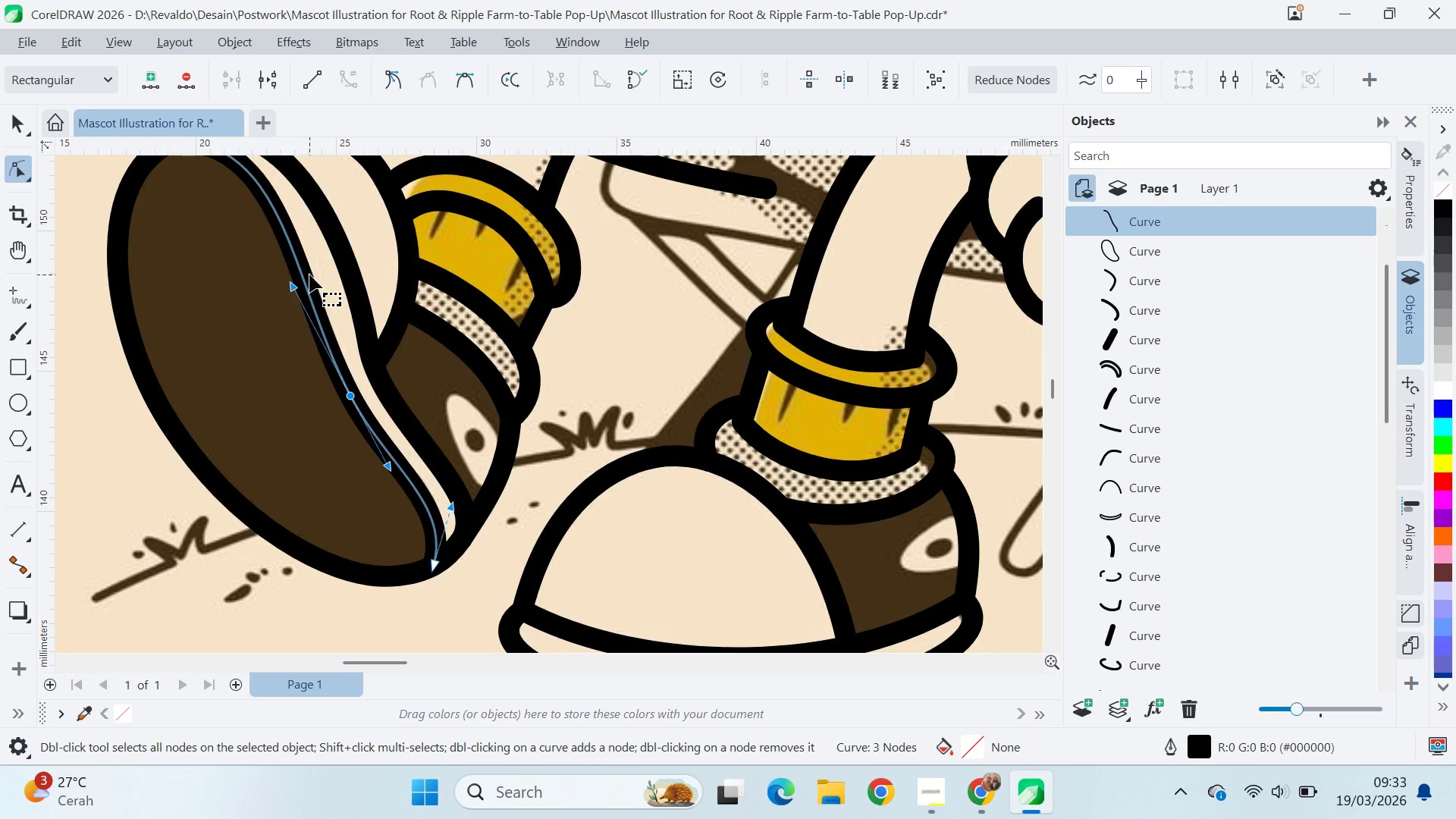 
key(Control+Z)
 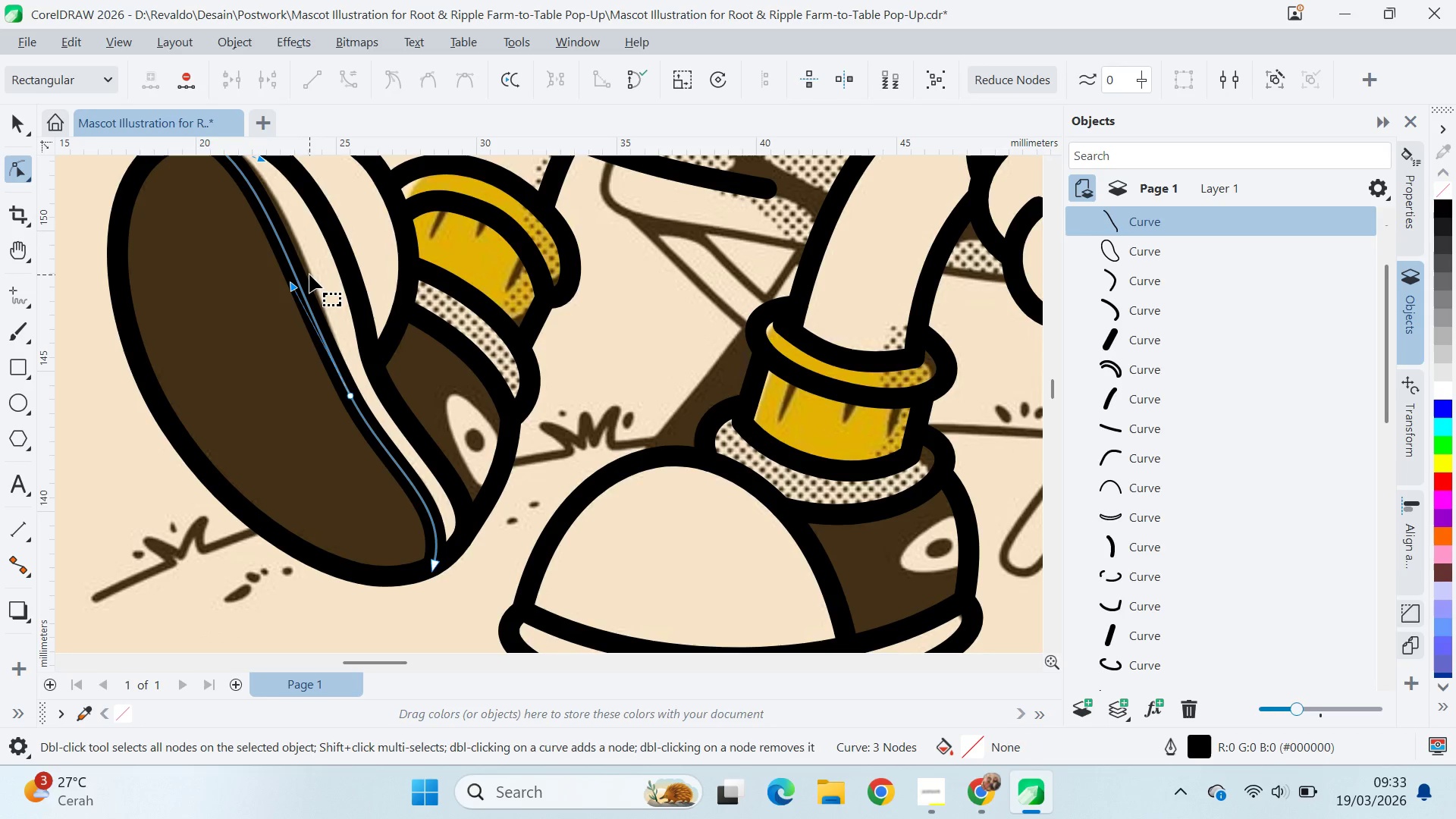 
key(Control+Z)
 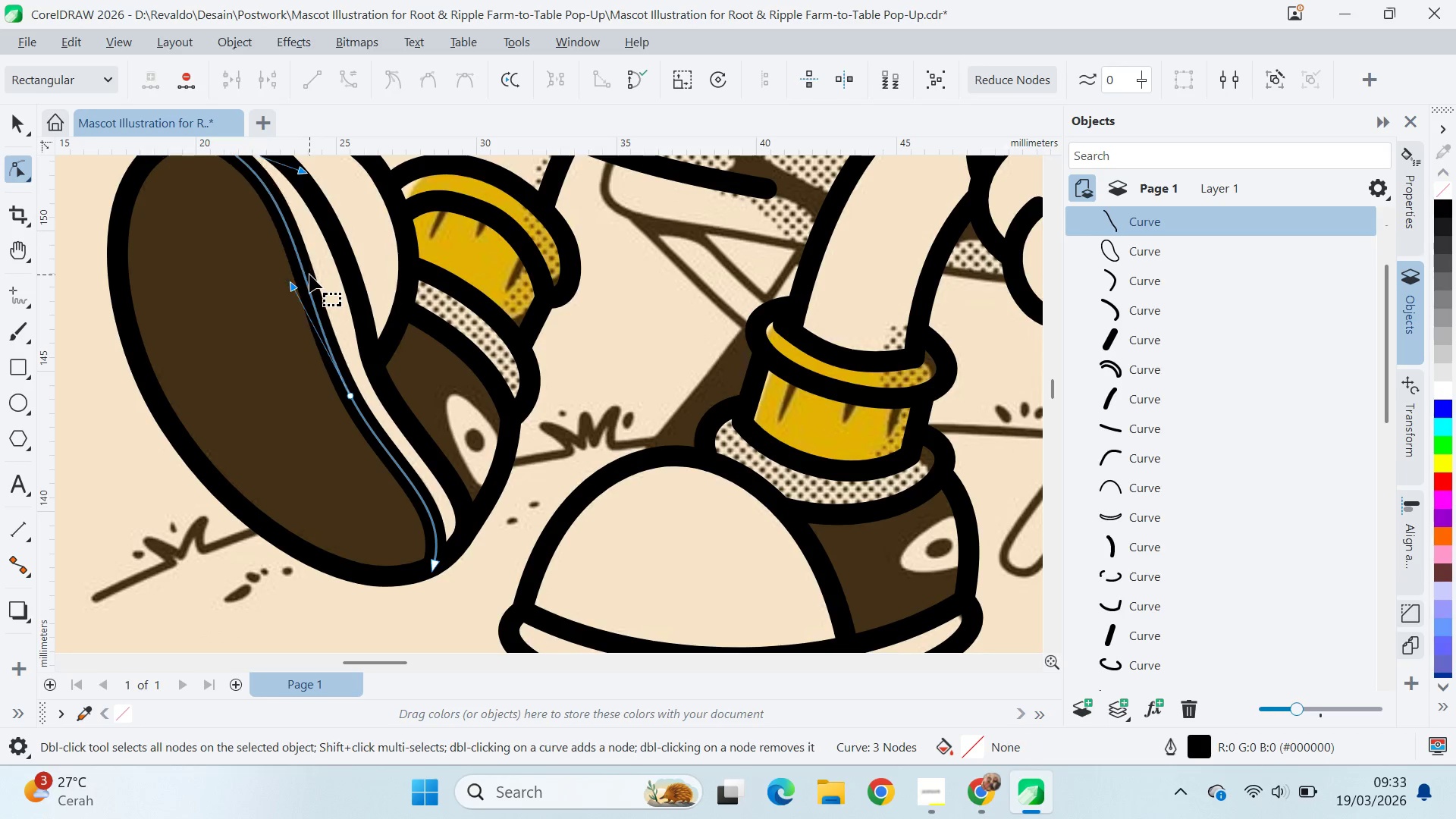 
key(Control+Z)
 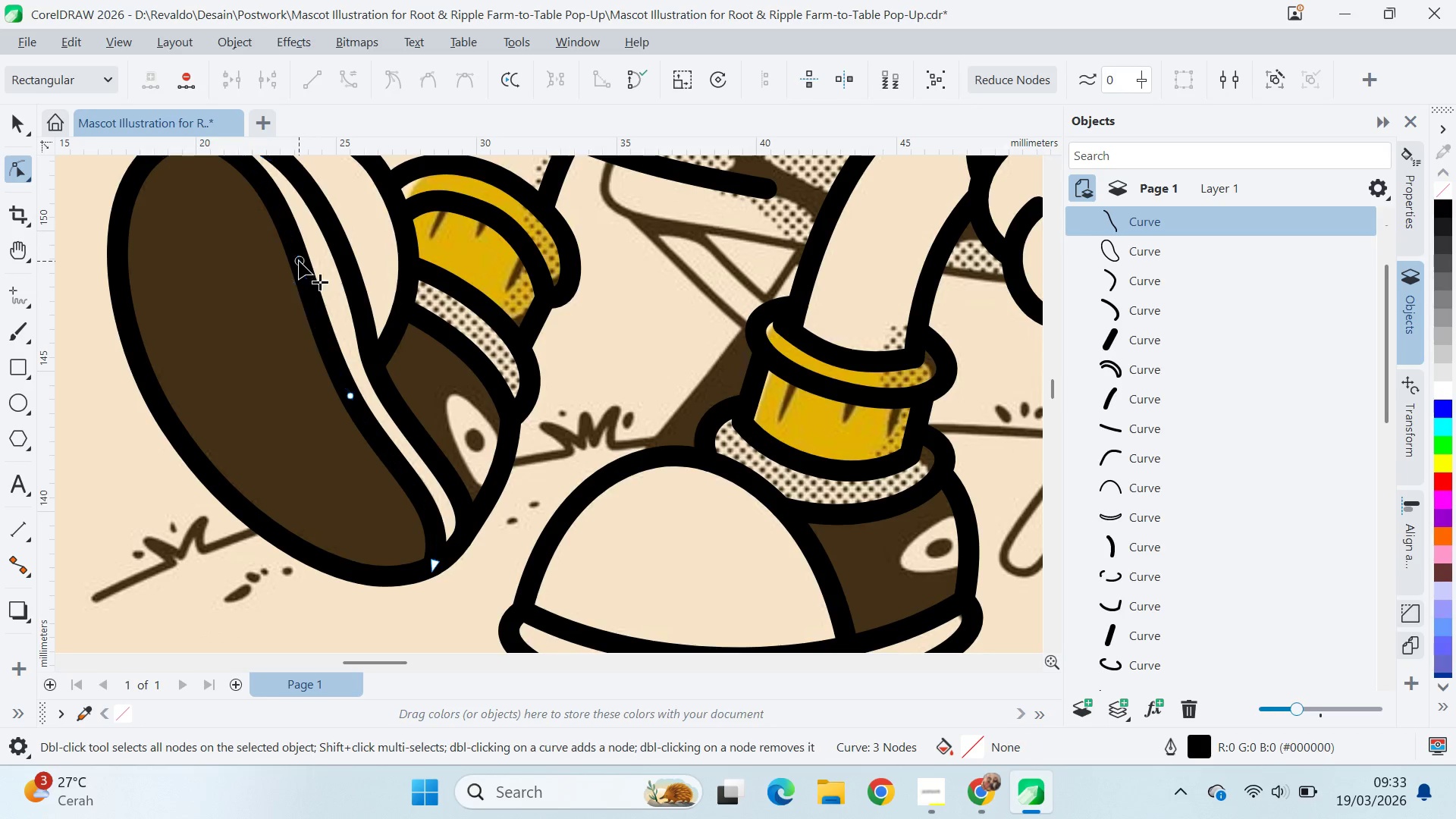 
double_click([298, 261])
 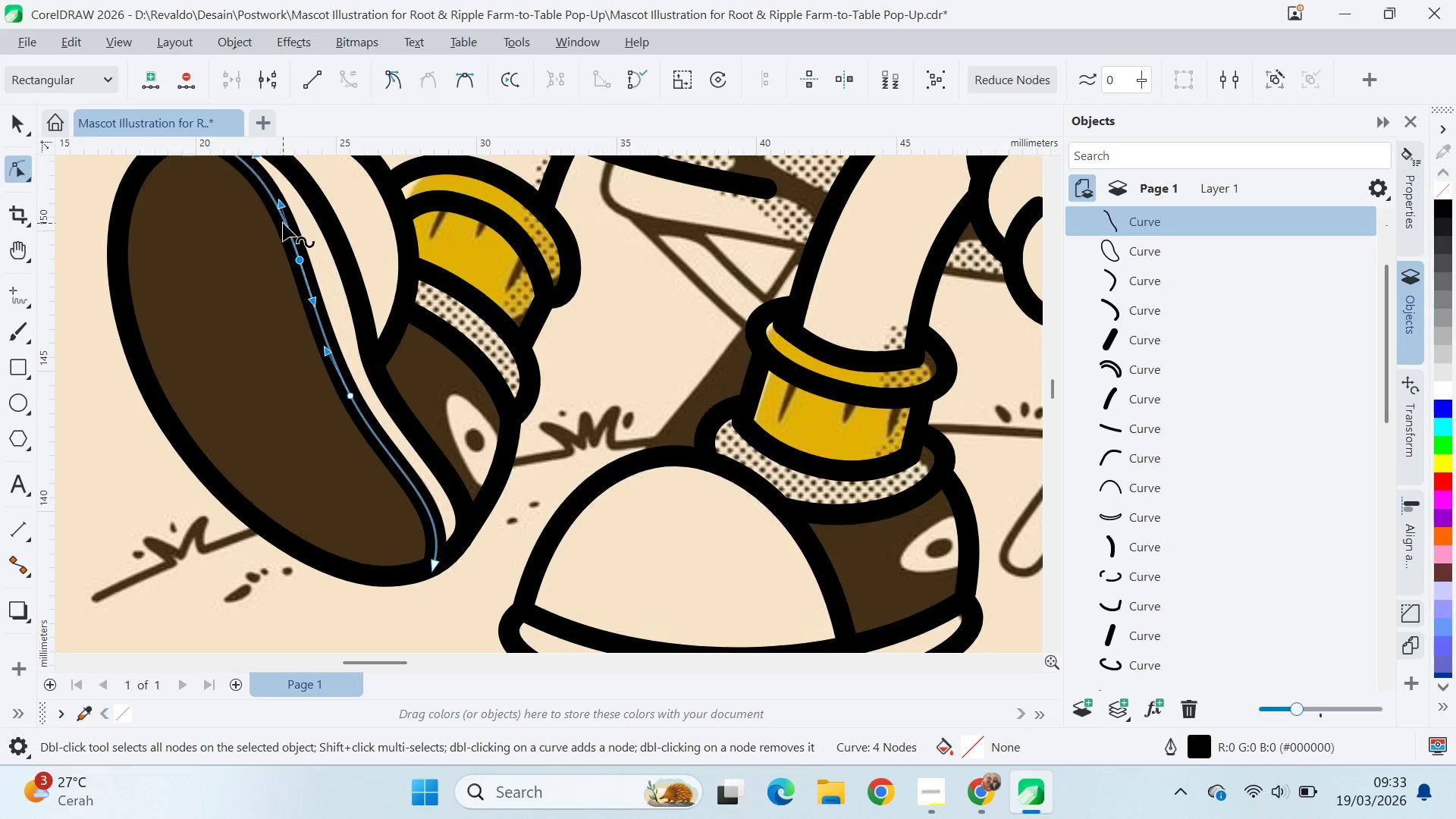 
type(qa)
 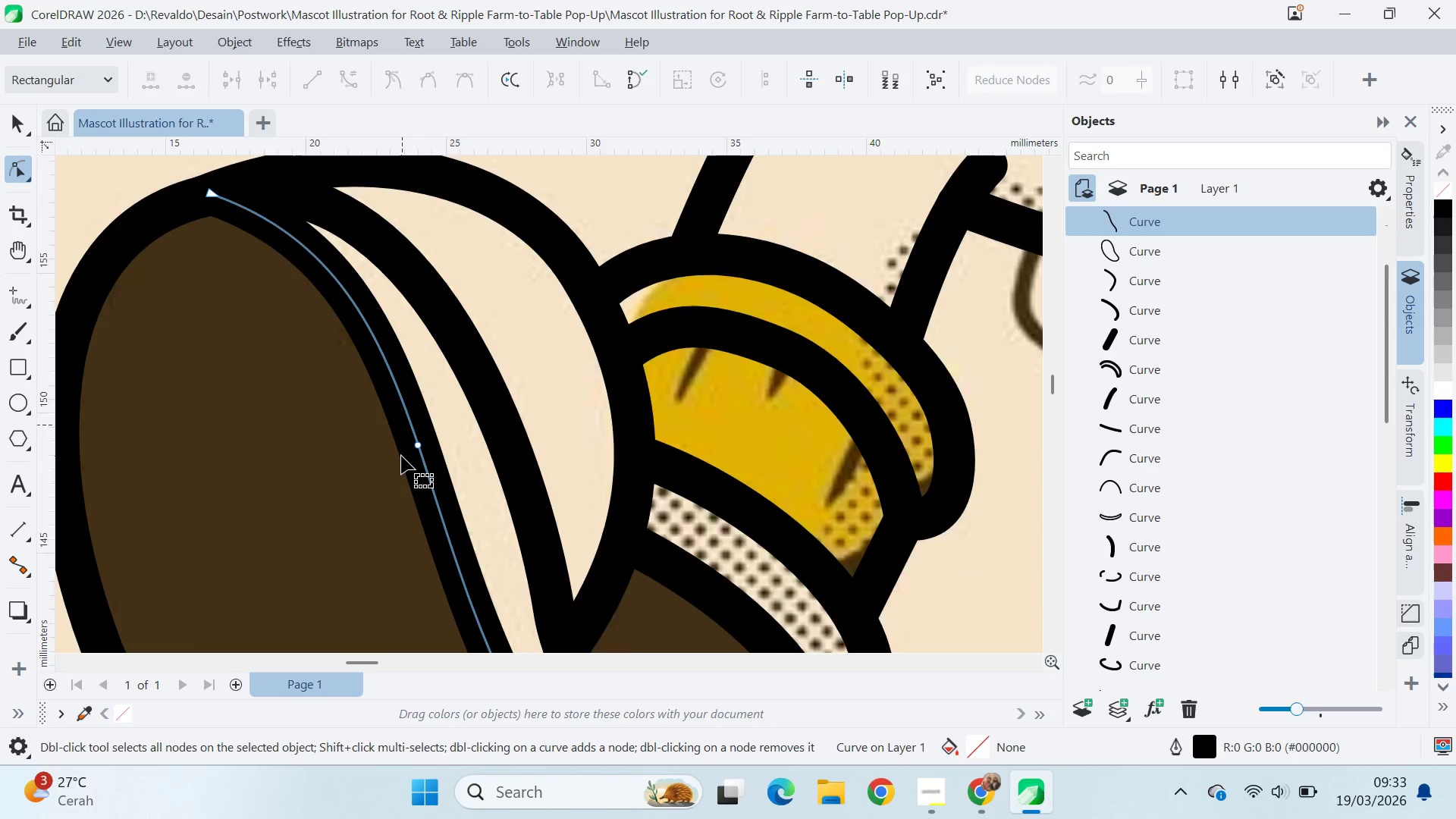 
left_click_drag(start_coordinate=[293, 221], to_coordinate=[403, 403])
 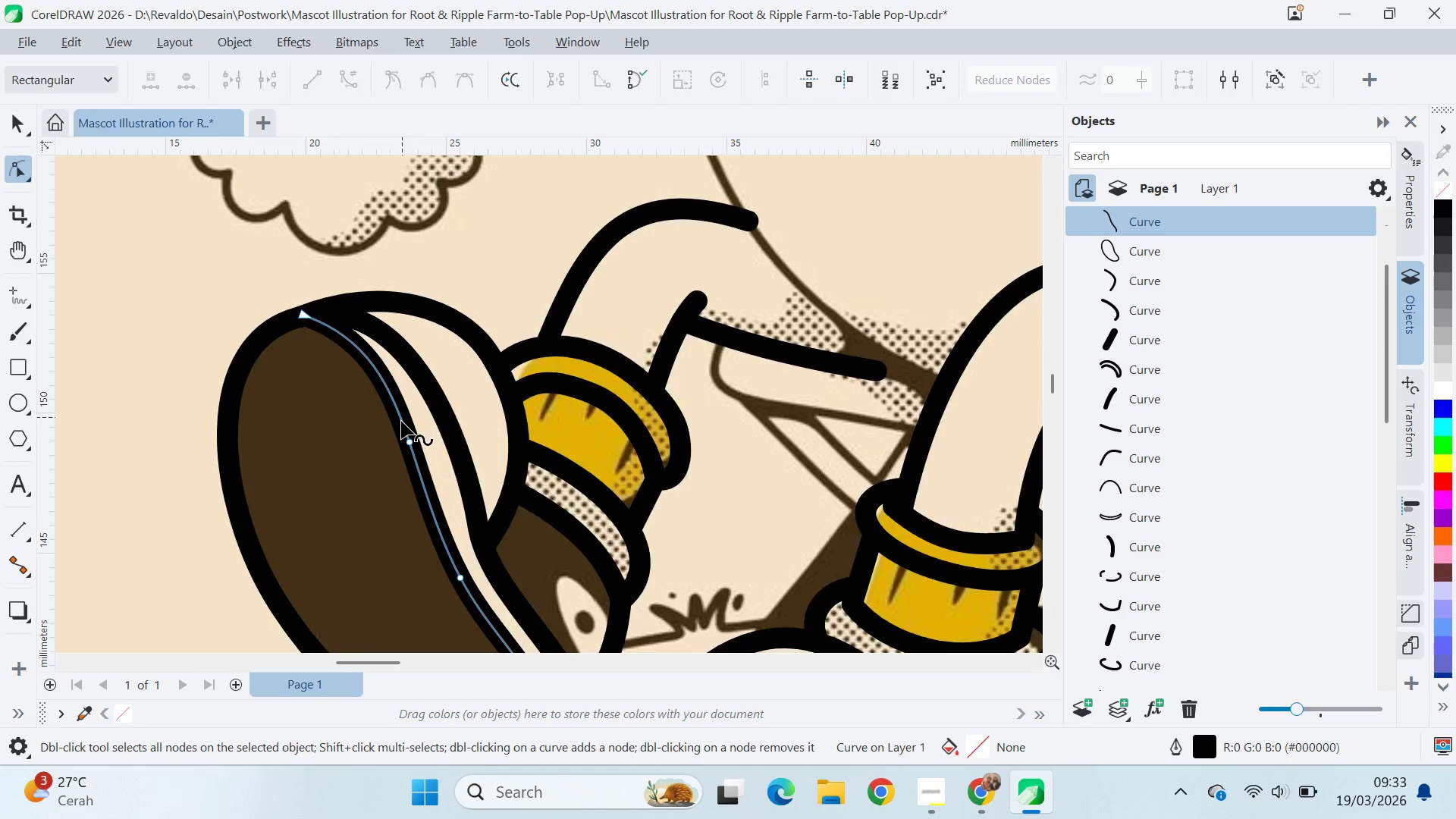 
scroll: coordinate [401, 456], scroll_direction: up, amount: 8.0
 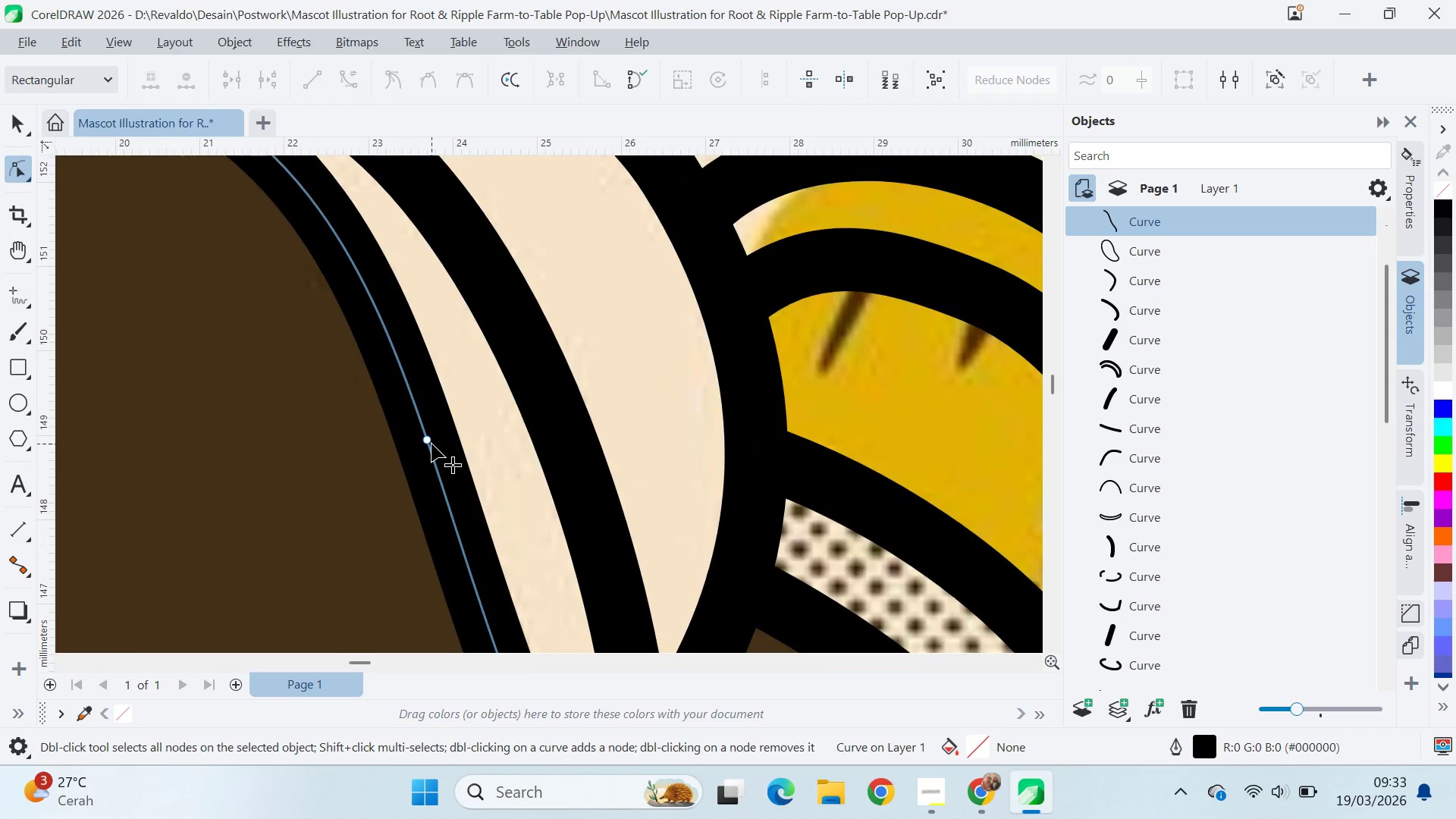 
left_click_drag(start_coordinate=[431, 444], to_coordinate=[441, 444])
 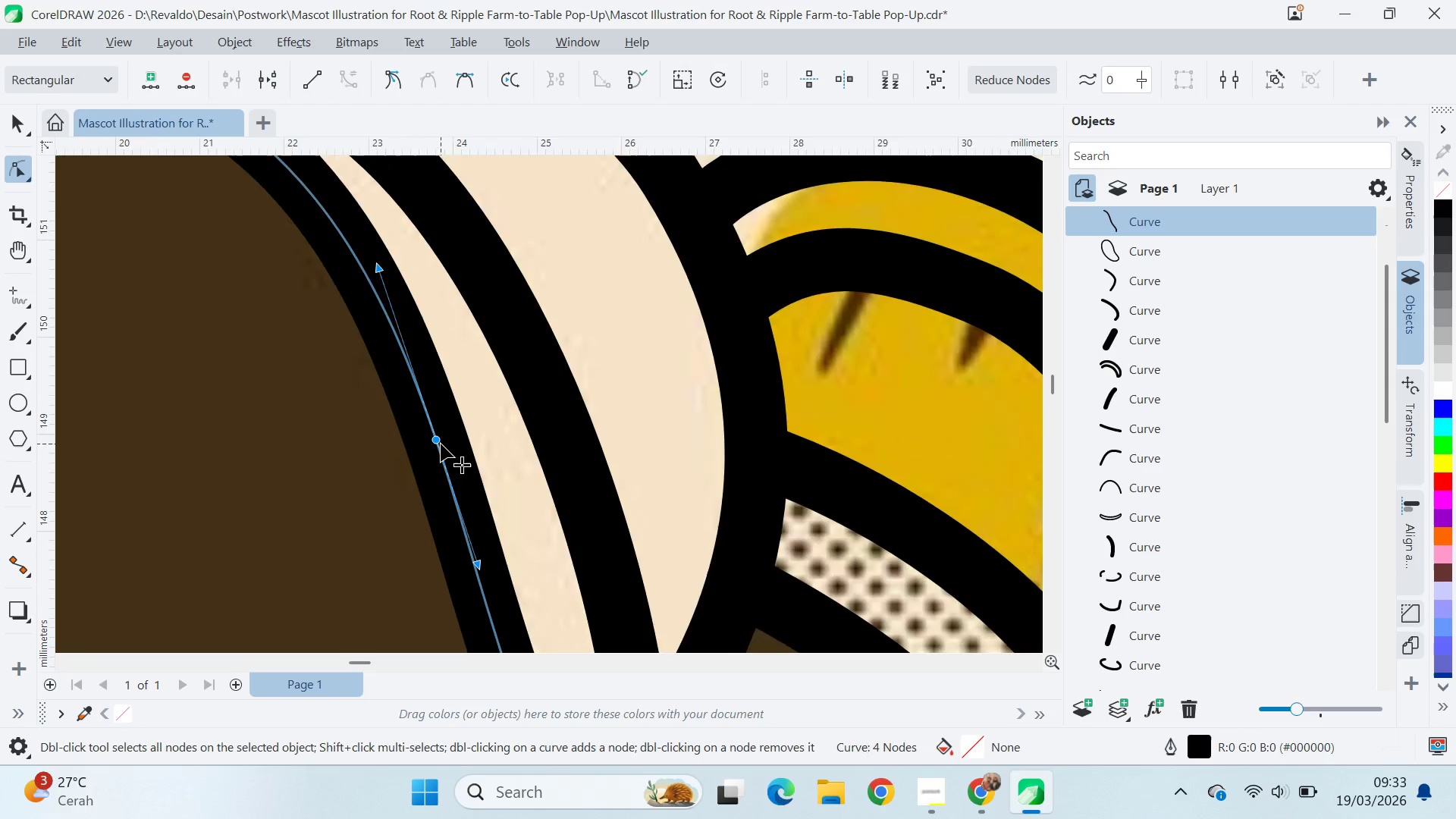 
scroll: coordinate [432, 413], scroll_direction: down, amount: 1.0
 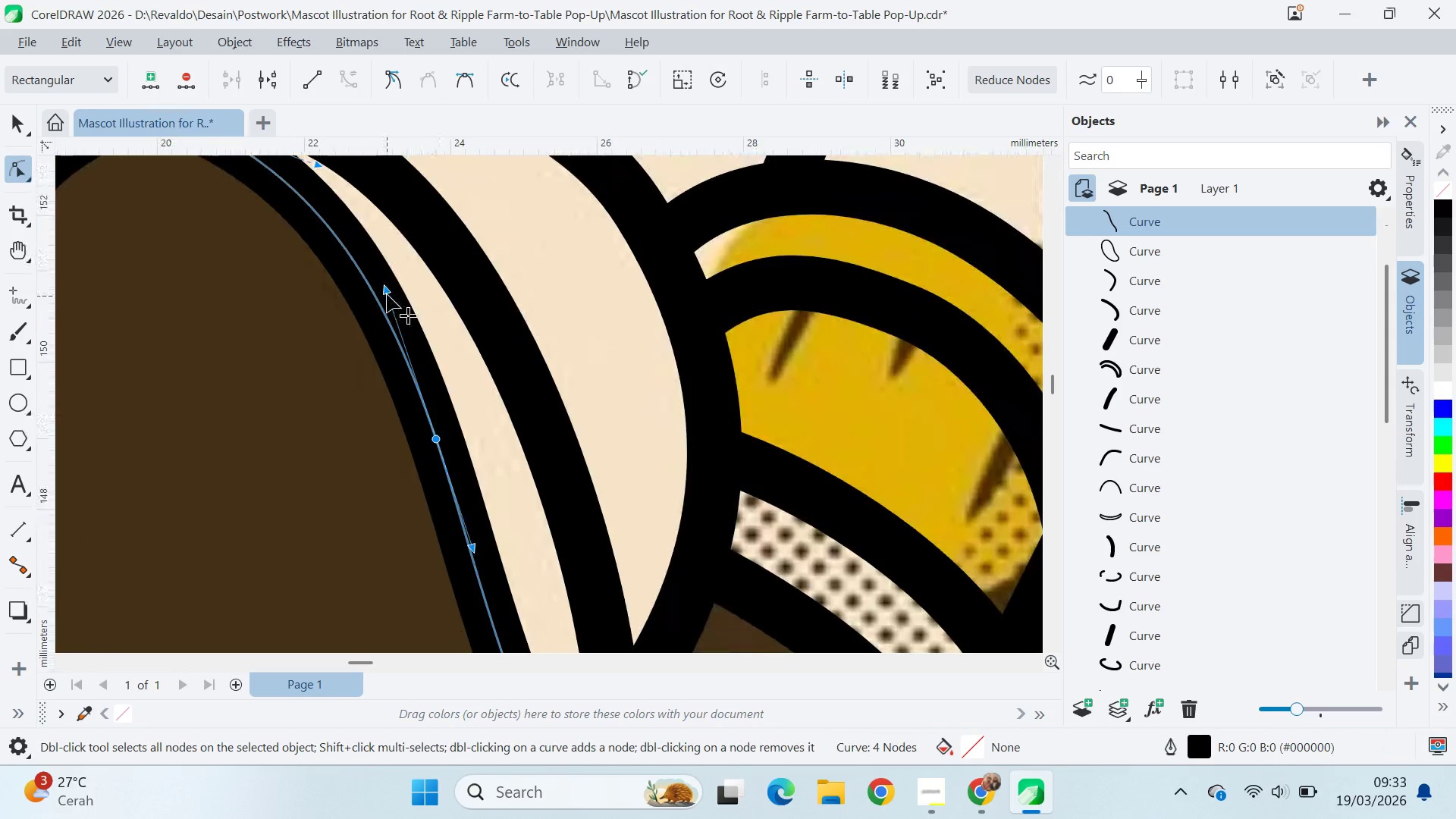 
left_click_drag(start_coordinate=[387, 294], to_coordinate=[389, 303])
 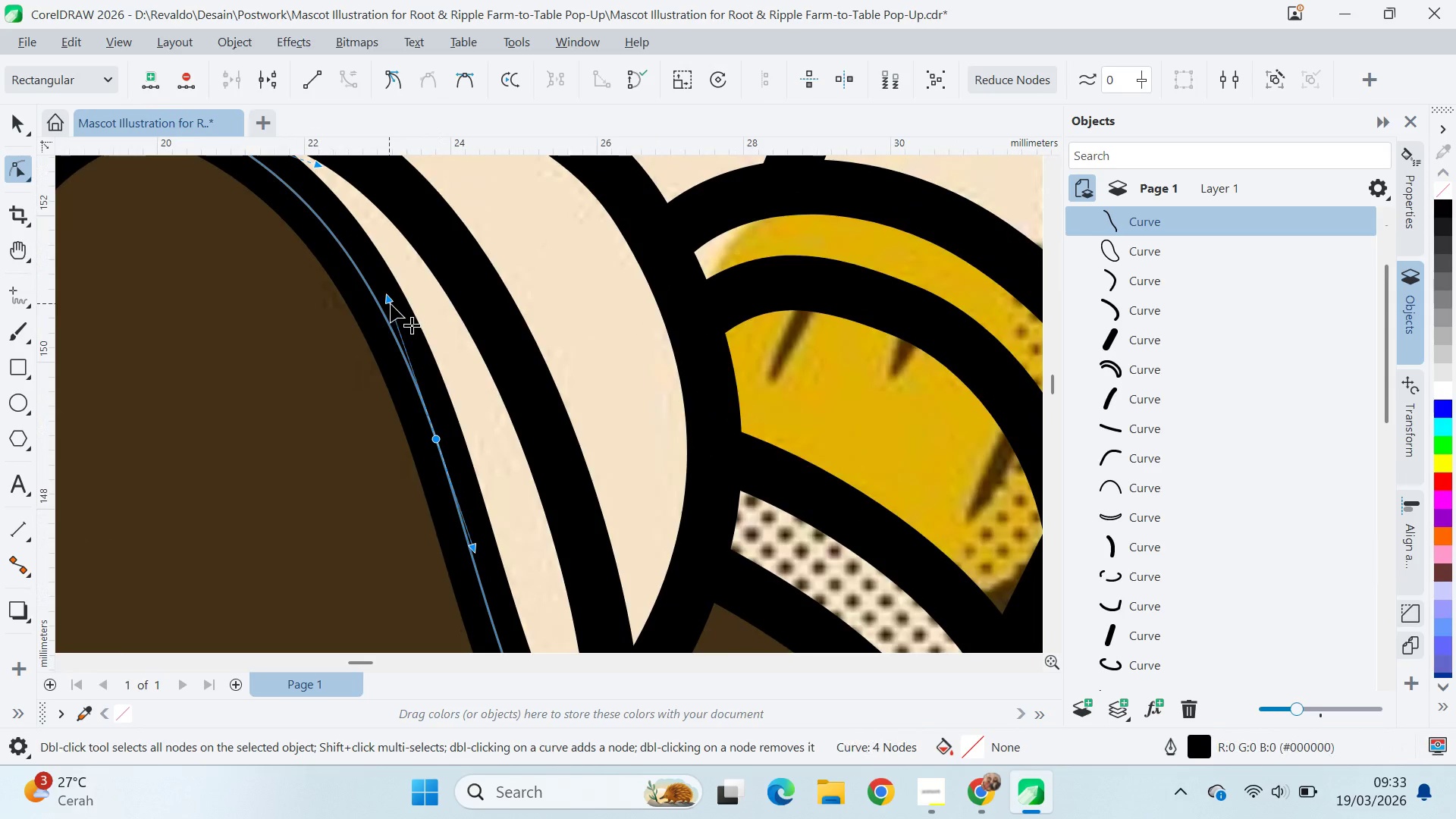 
left_click_drag(start_coordinate=[389, 303], to_coordinate=[397, 328])
 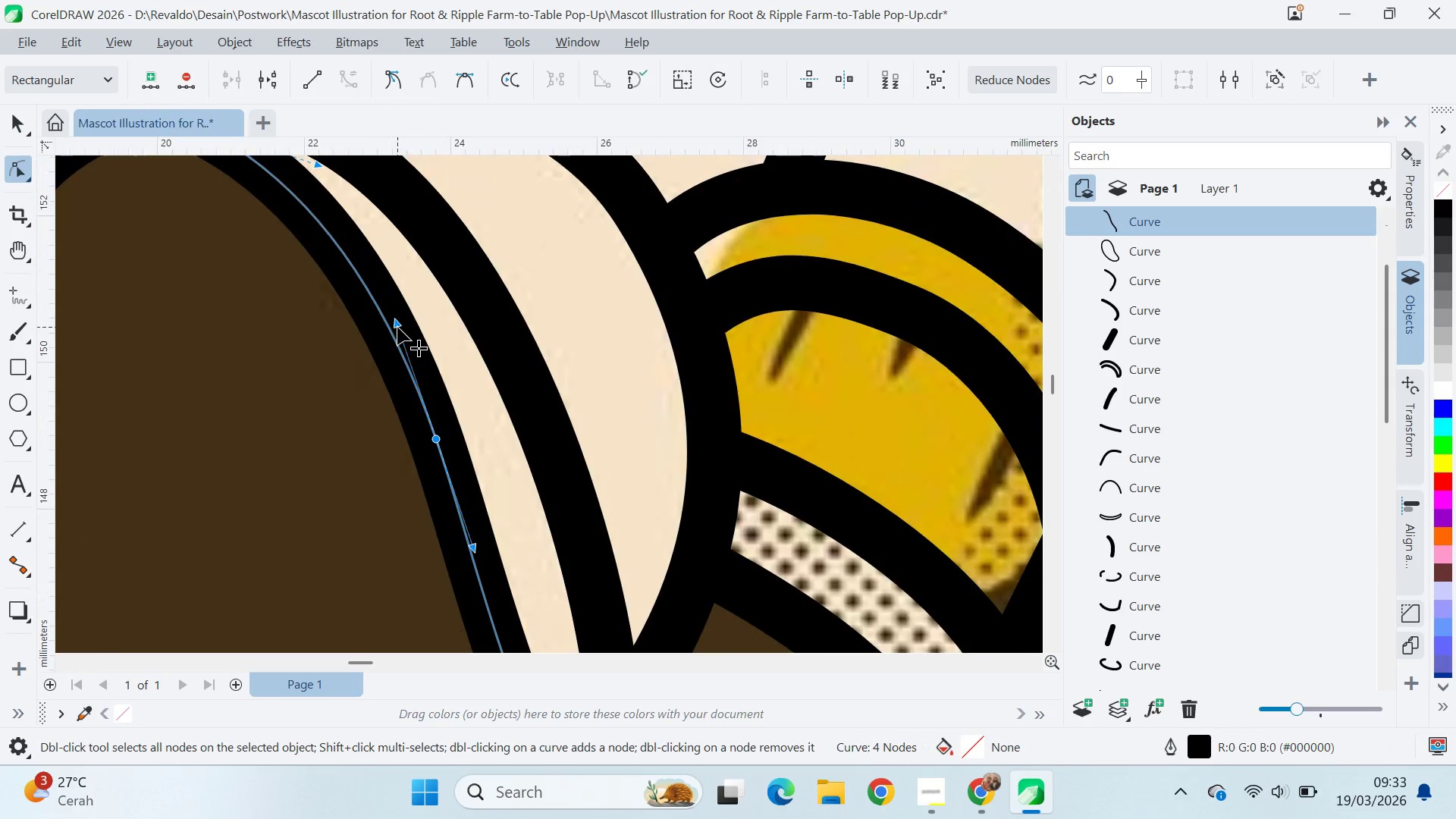 
left_click_drag(start_coordinate=[397, 327], to_coordinate=[412, 361])
 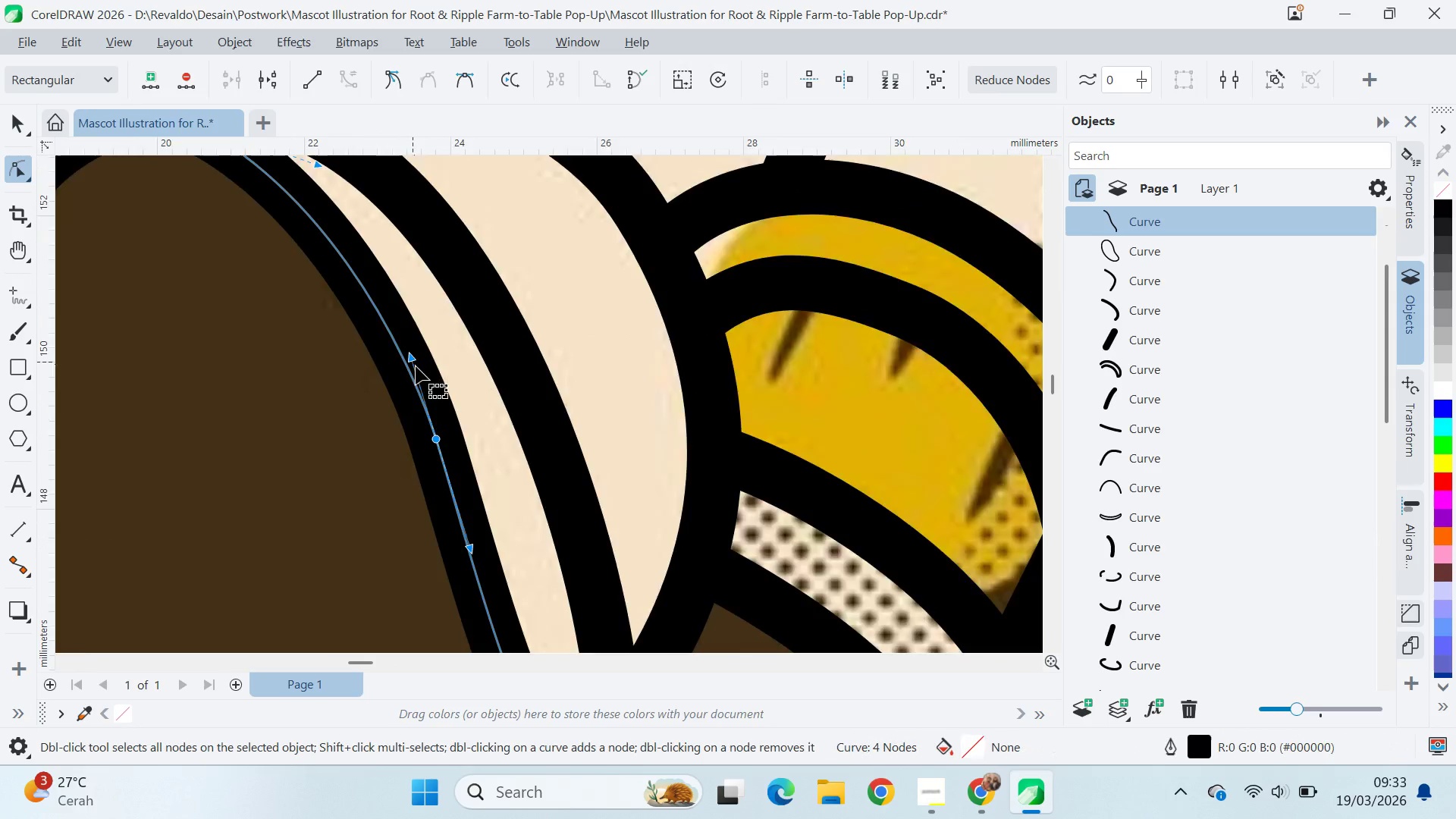 
scroll: coordinate [486, 449], scroll_direction: down, amount: 5.0
 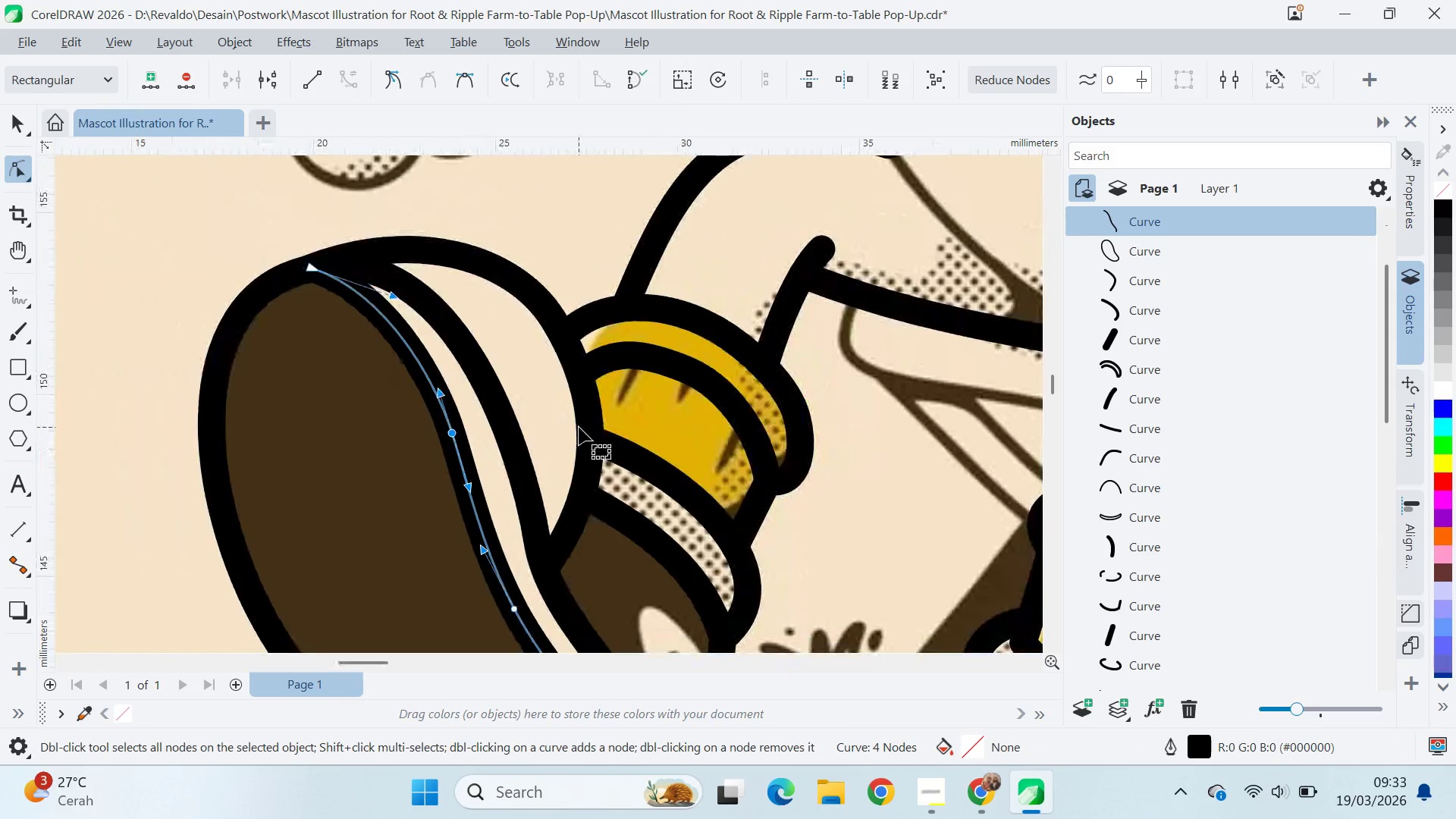 
type(qva)
 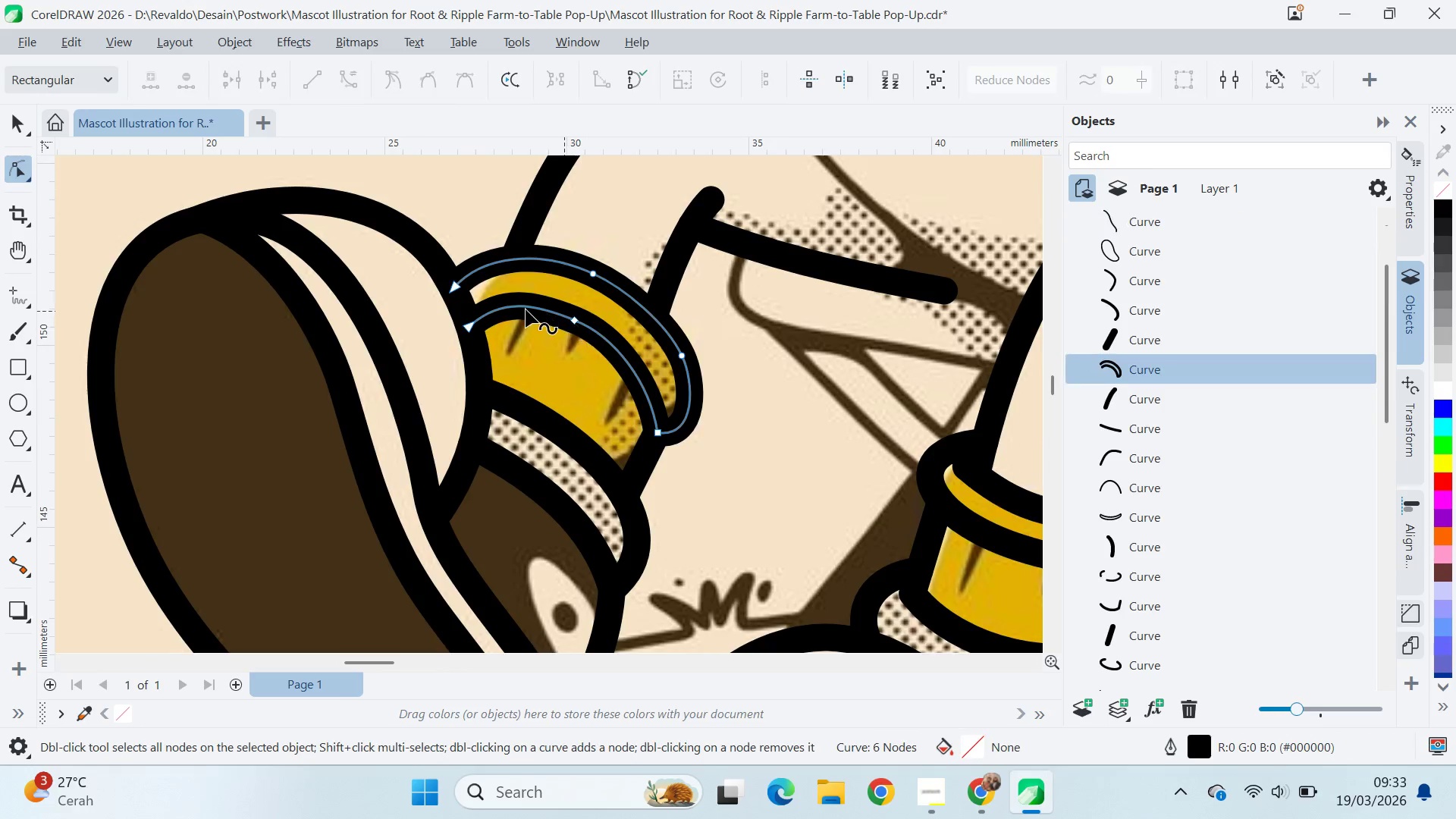 
left_click_drag(start_coordinate=[582, 427], to_coordinate=[472, 378])
 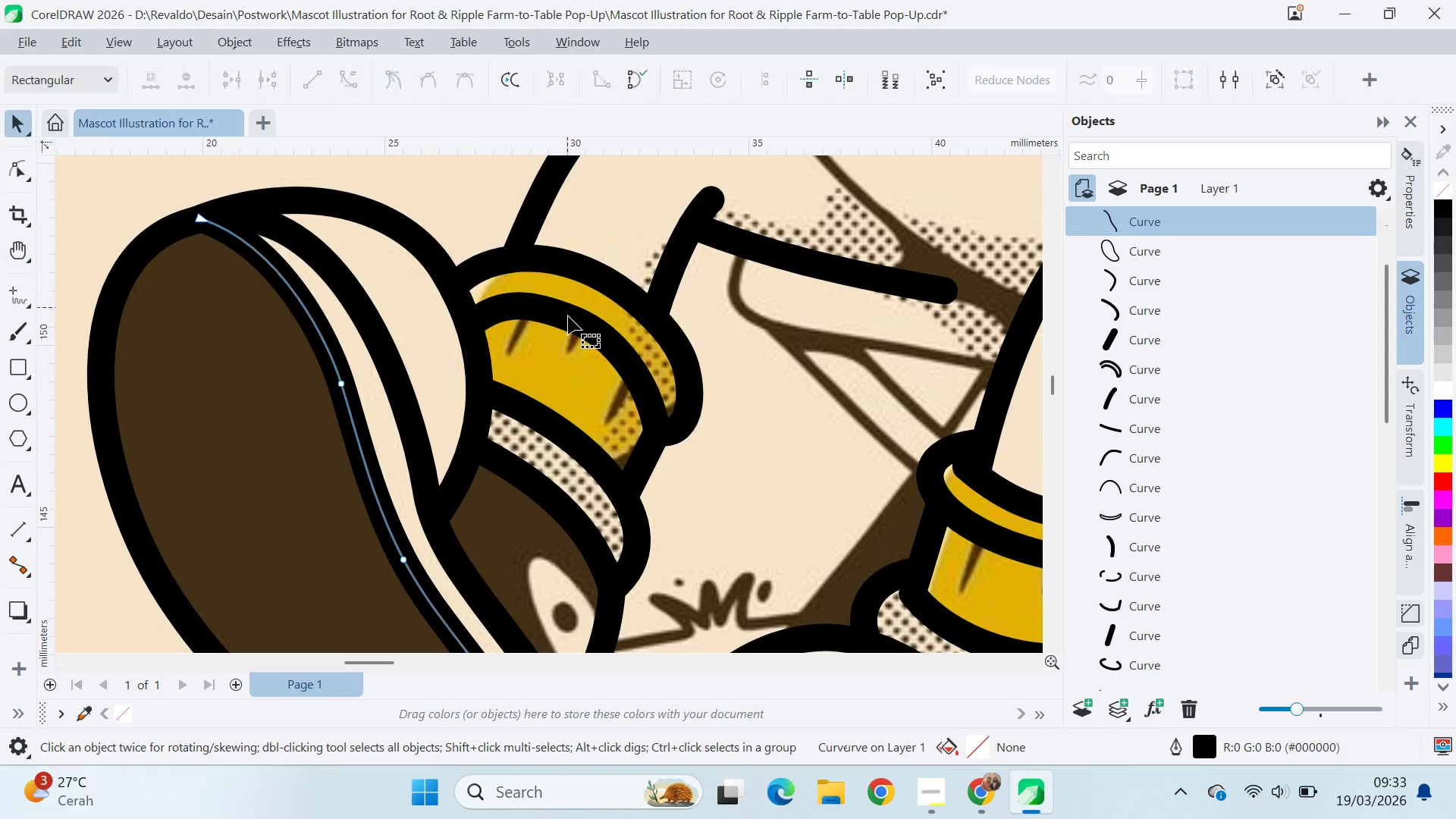 
left_click([568, 316])
 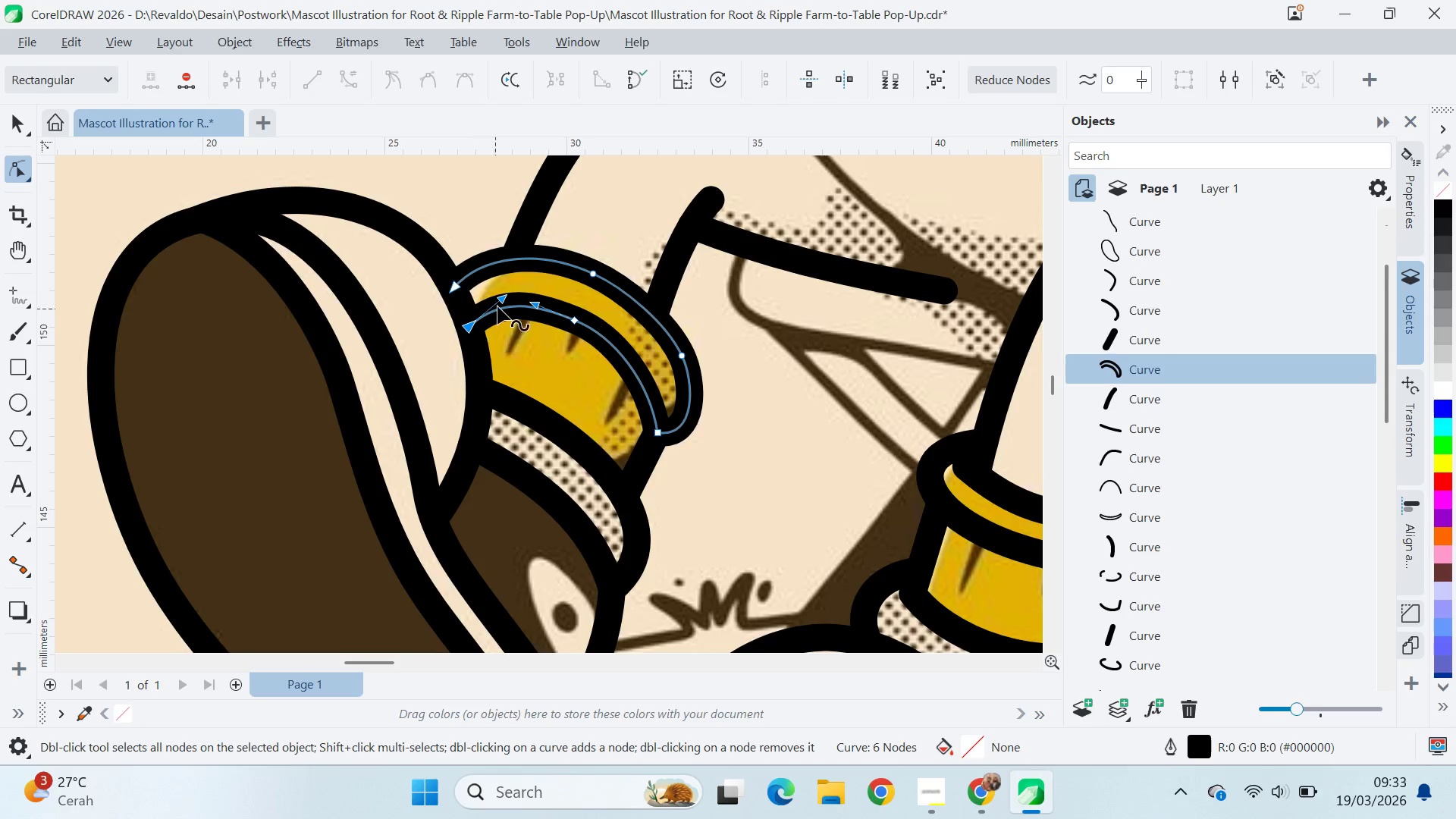 
left_click_drag(start_coordinate=[502, 301], to_coordinate=[503, 306])
 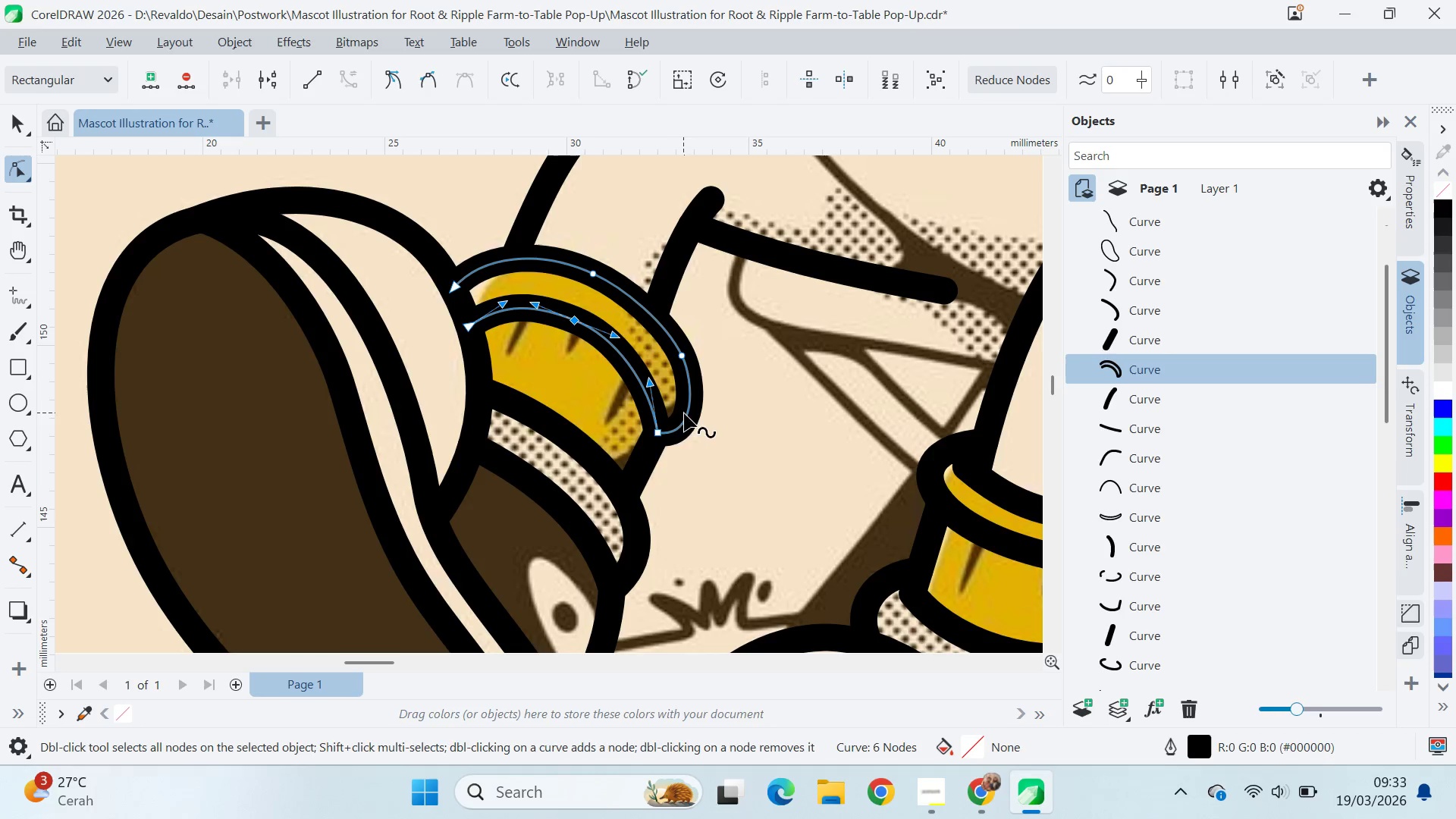 
left_click([684, 357])
 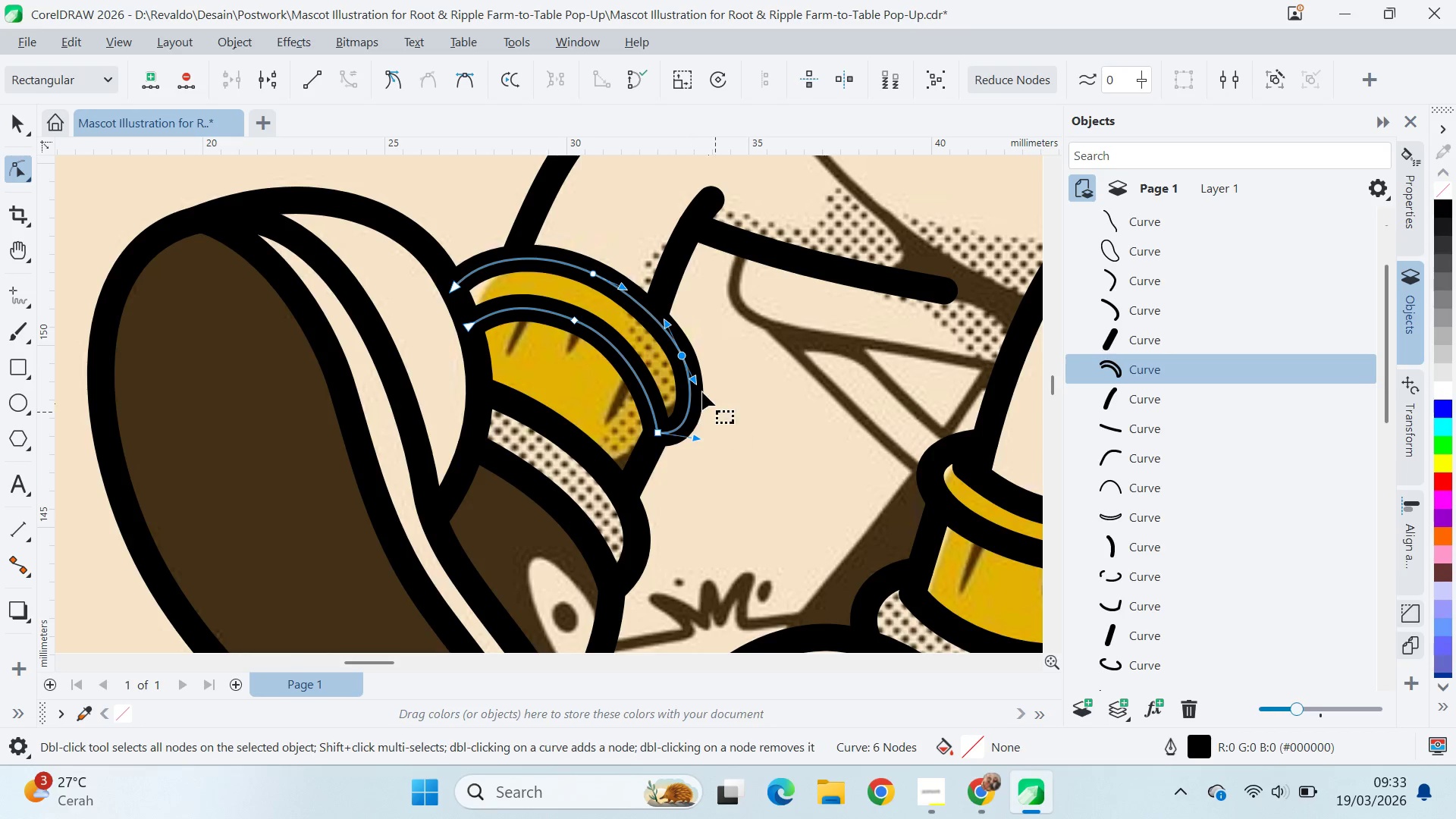 
left_click_drag(start_coordinate=[698, 384], to_coordinate=[701, 384])
 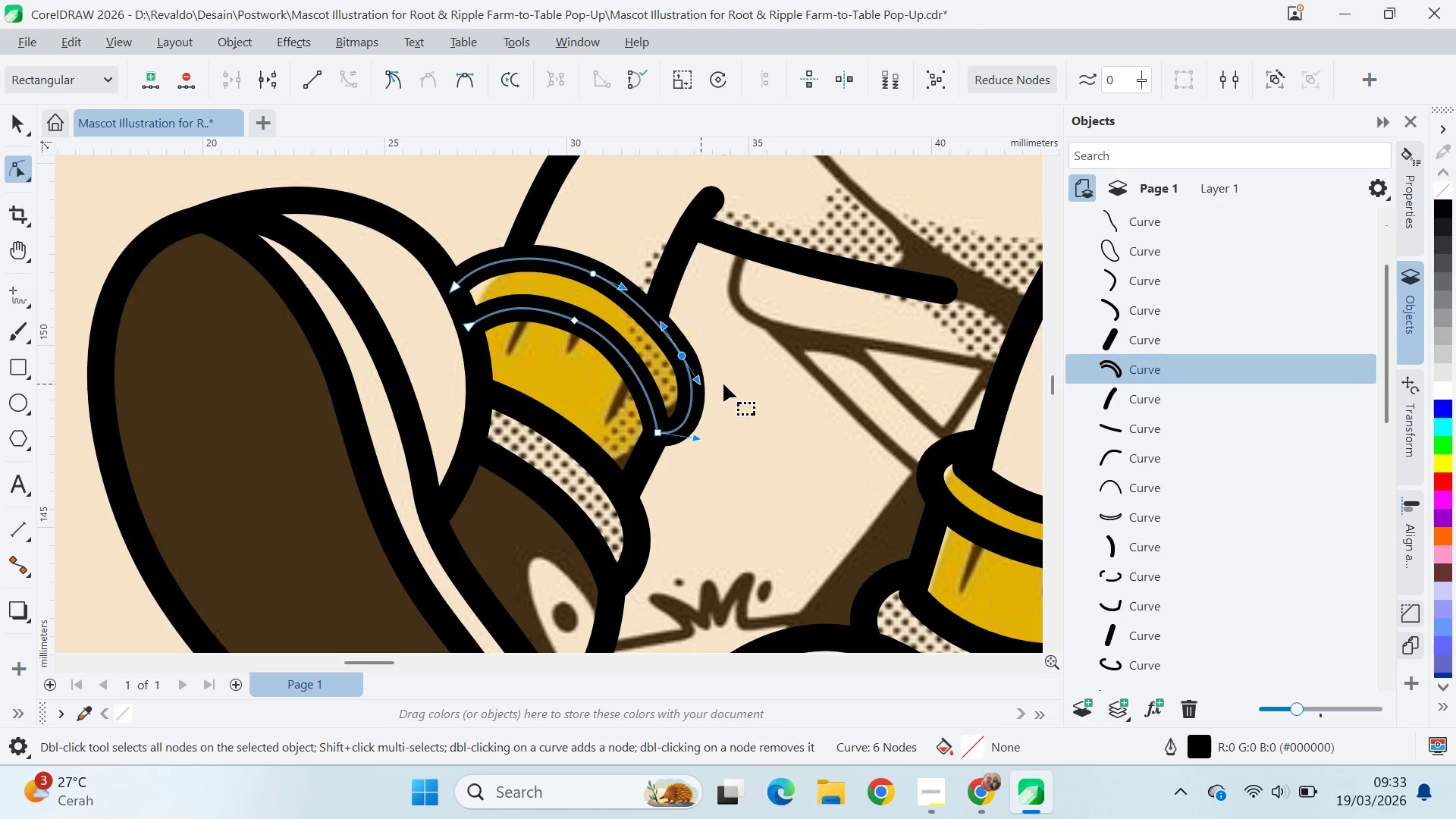 
left_click([723, 384])
 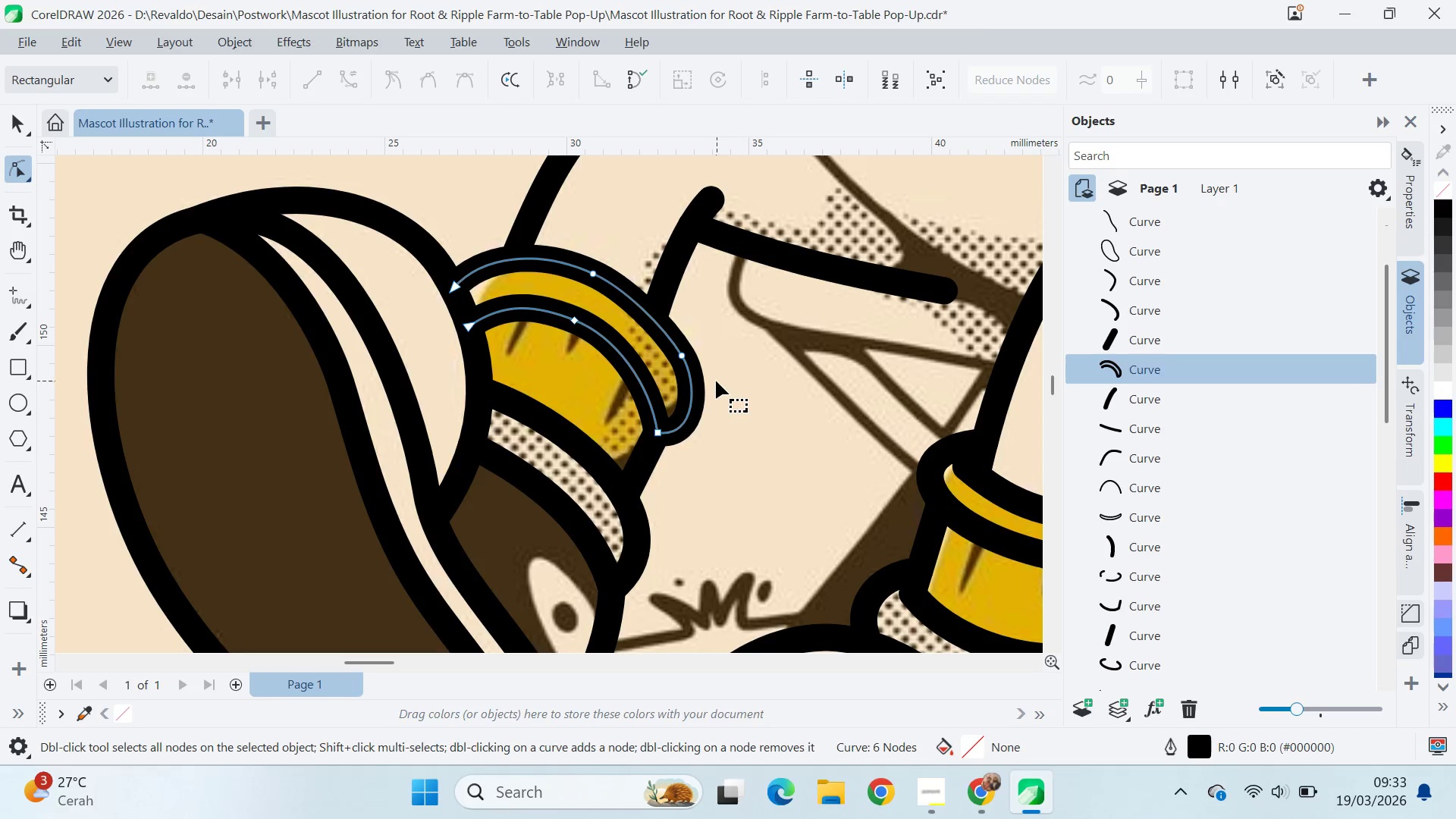 
key(Control+Z)
 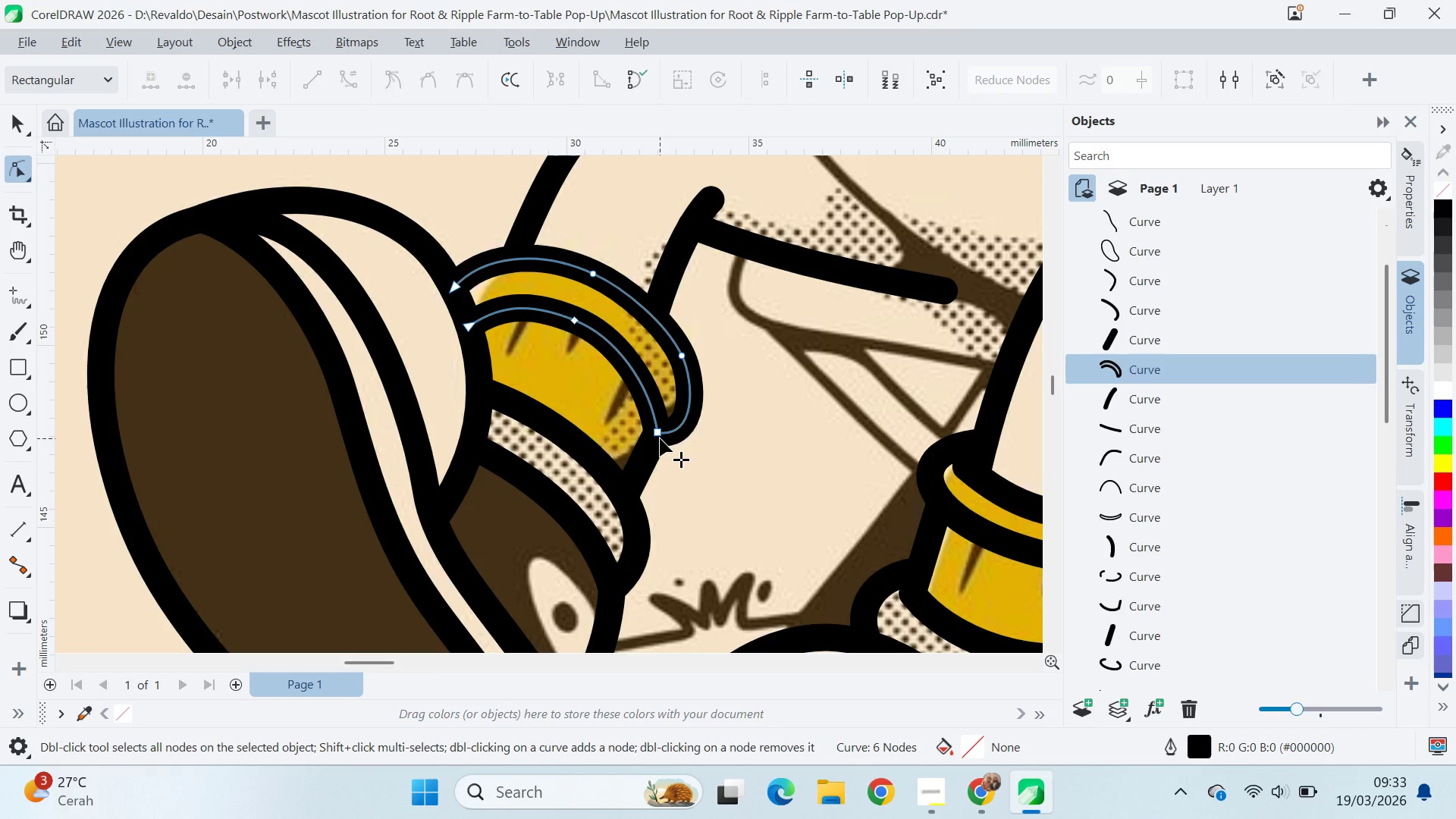 
left_click([660, 437])
 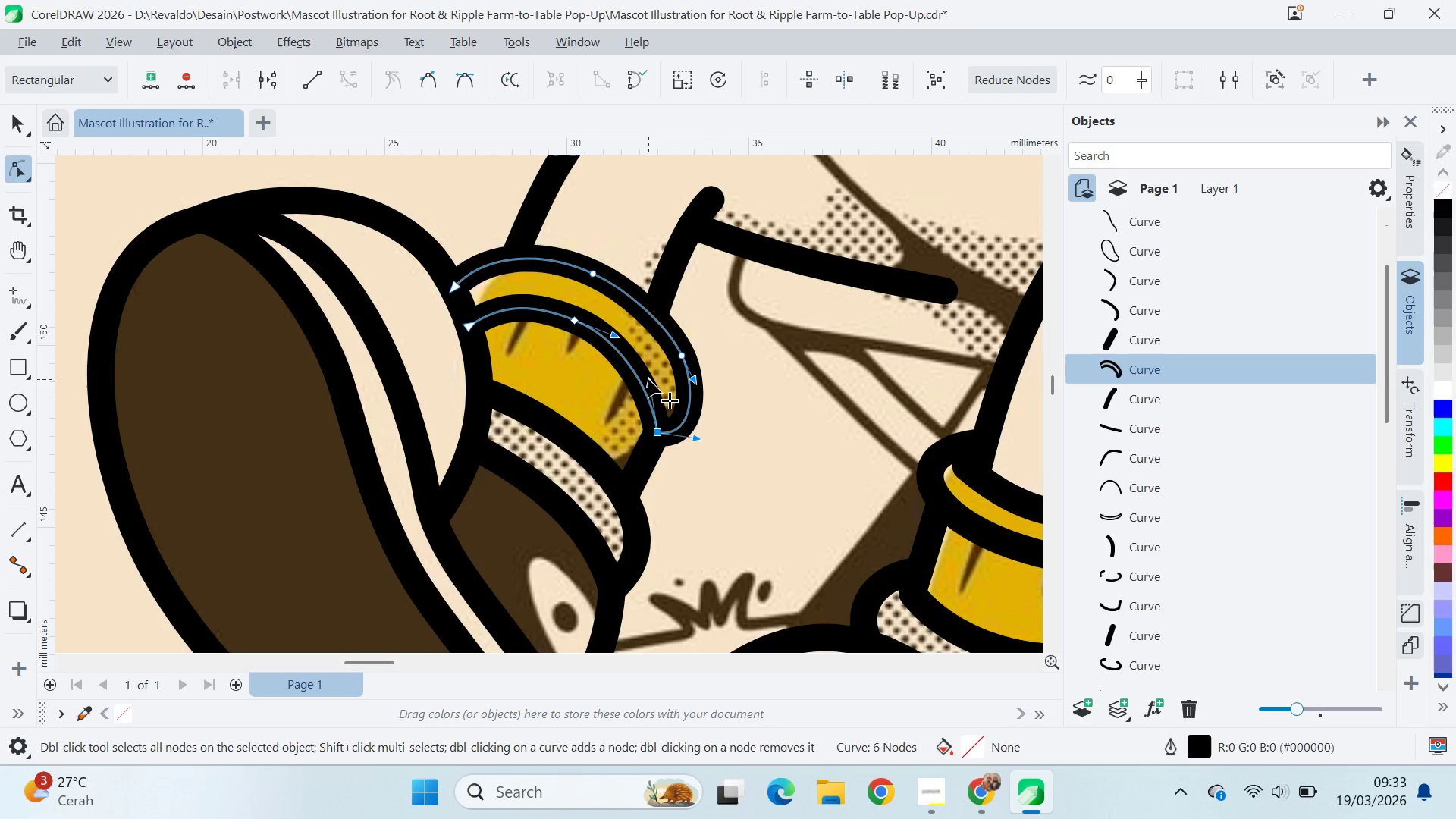 
left_click_drag(start_coordinate=[648, 380], to_coordinate=[649, 386])
 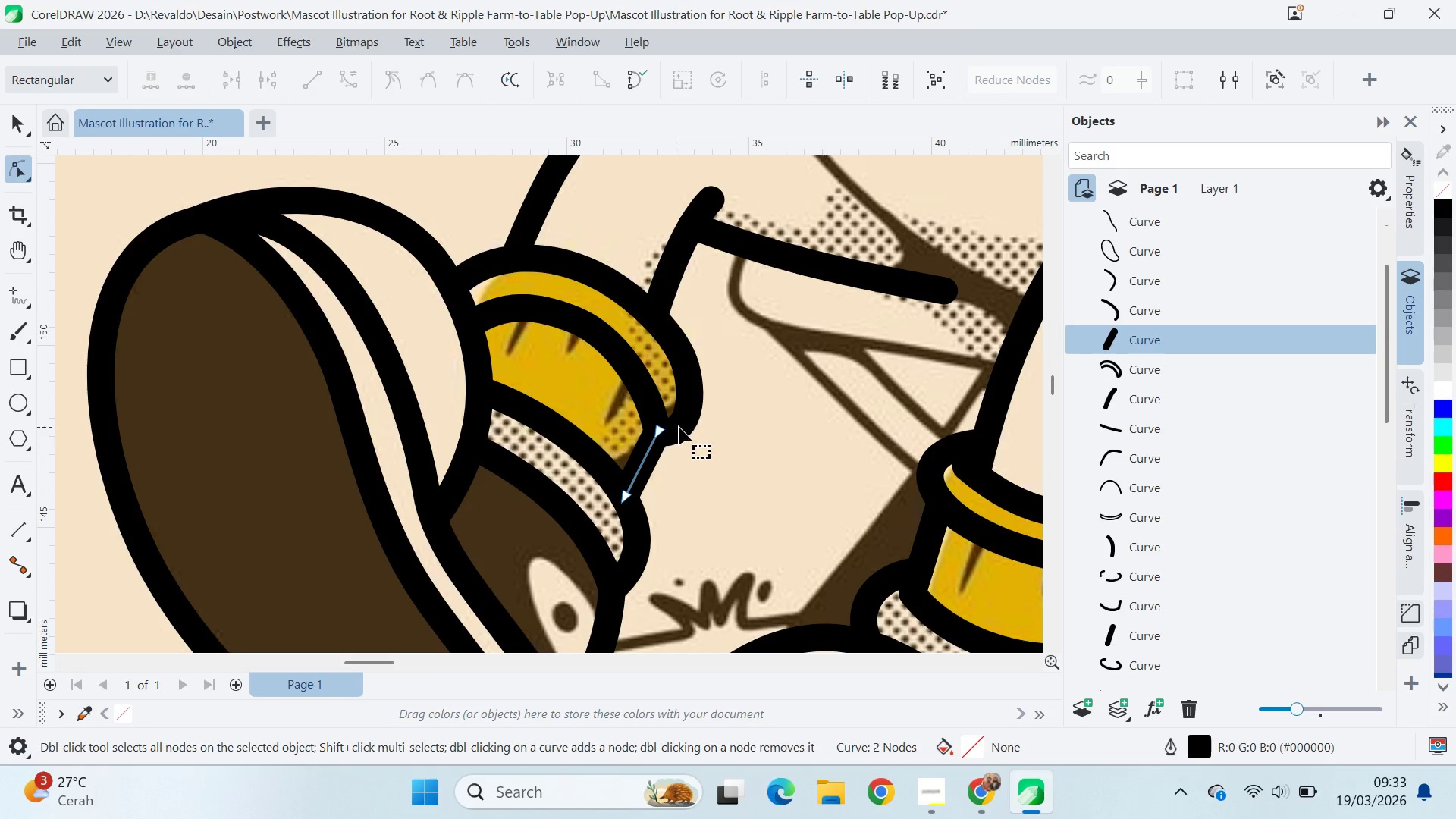 
scroll: coordinate [679, 424], scroll_direction: down, amount: 7.0
 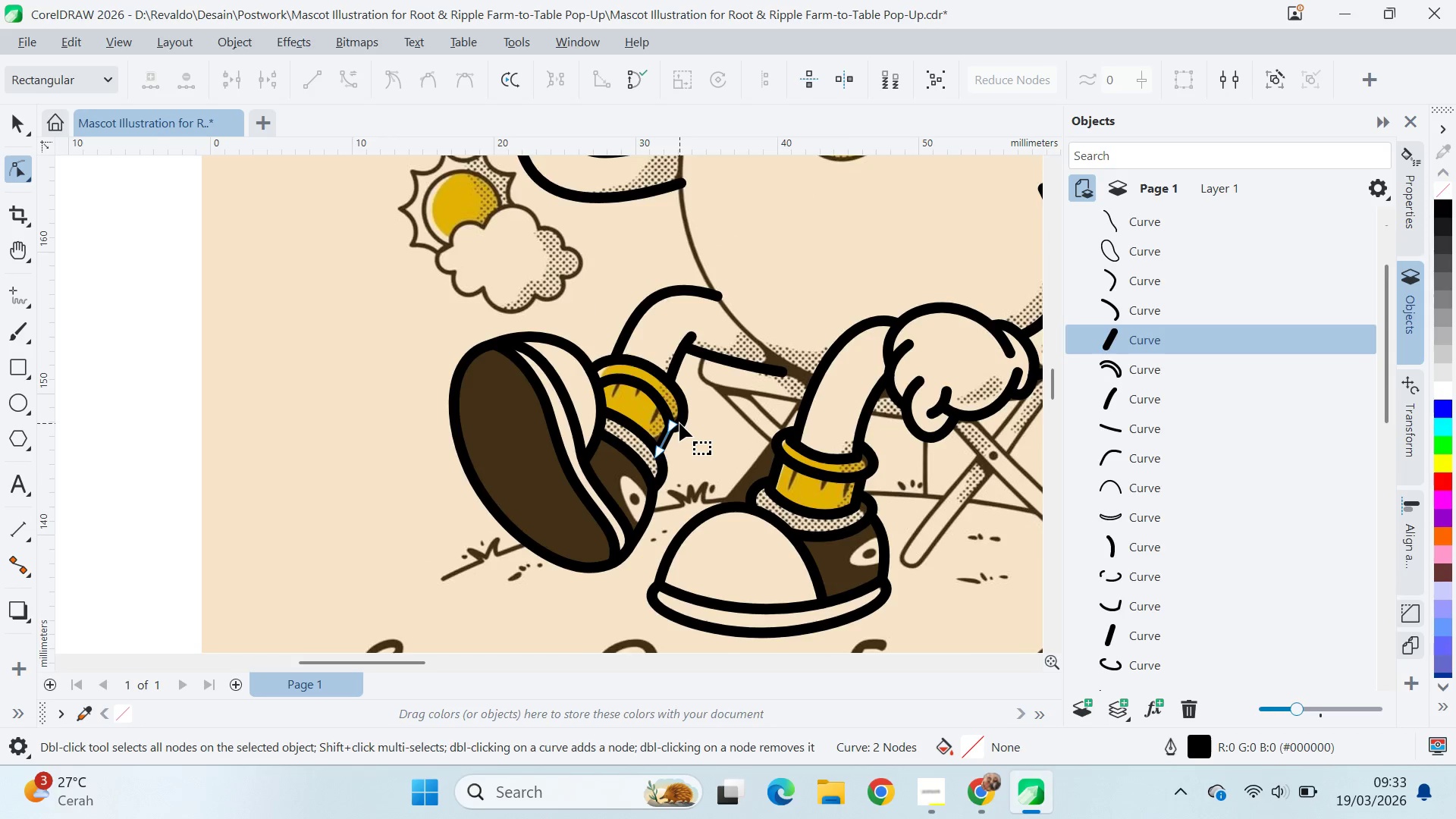 
key(Q)
 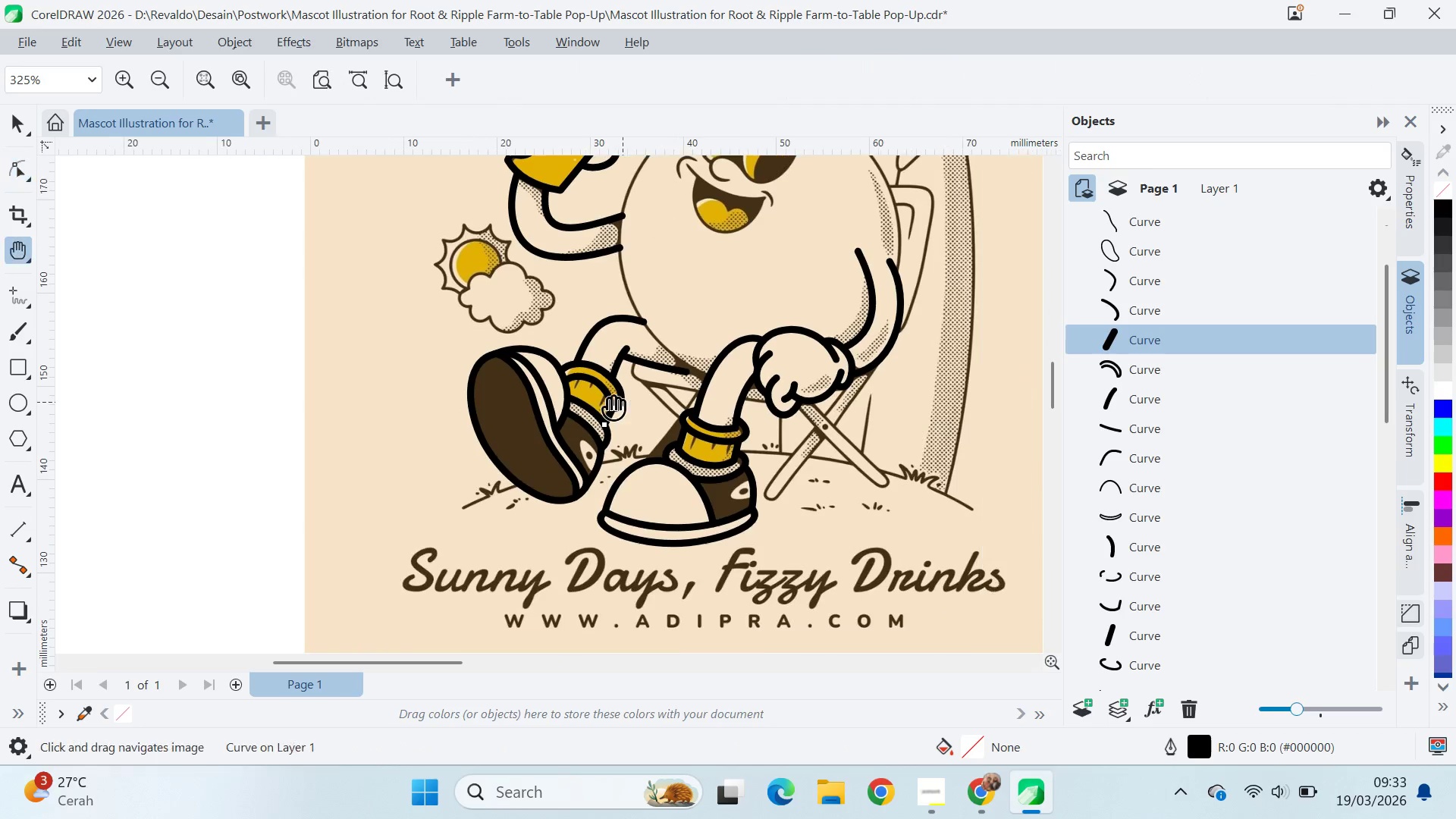 
left_click_drag(start_coordinate=[683, 419], to_coordinate=[494, 379])
 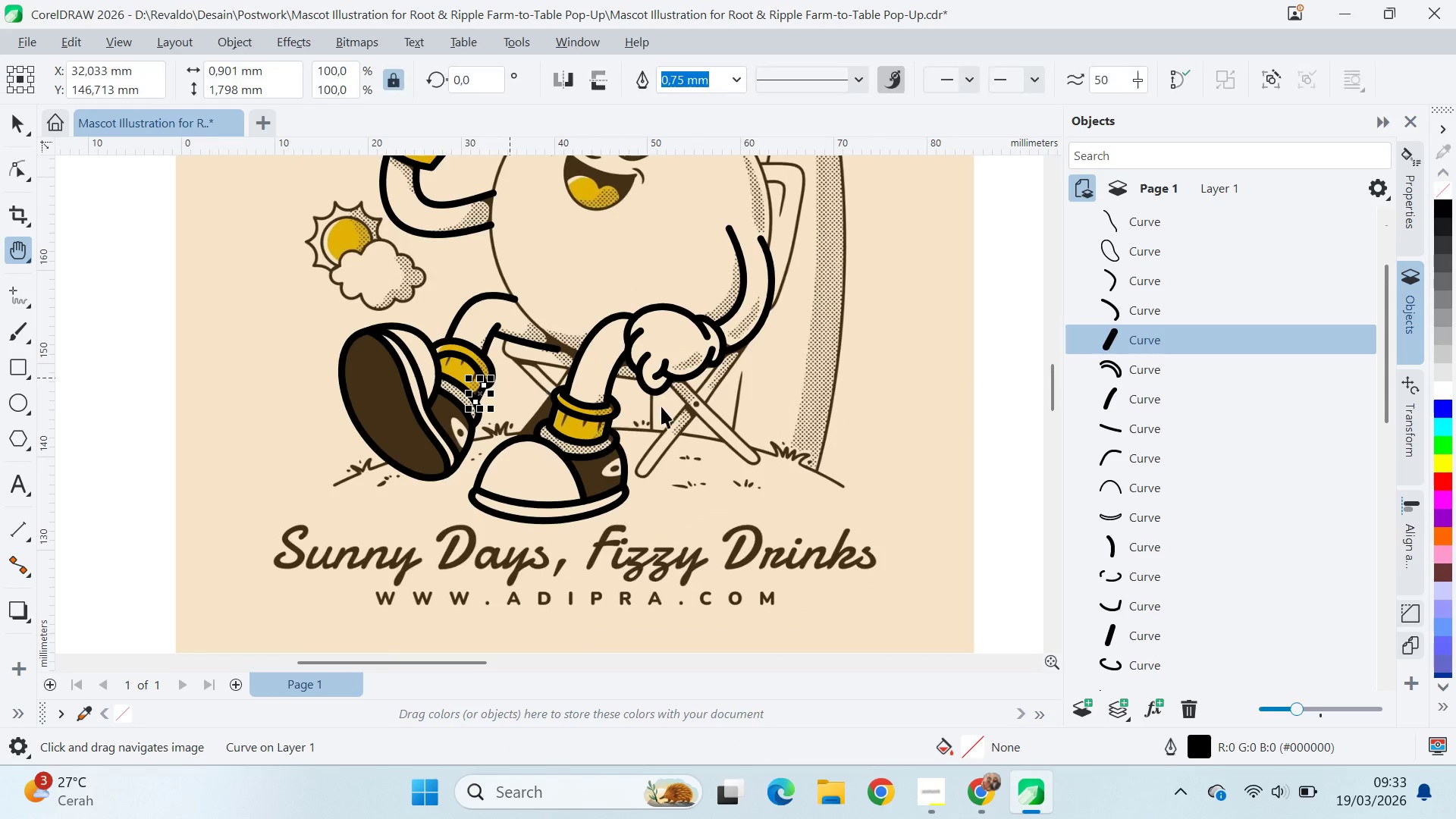 
scroll: coordinate [679, 422], scroll_direction: down, amount: 3.0
 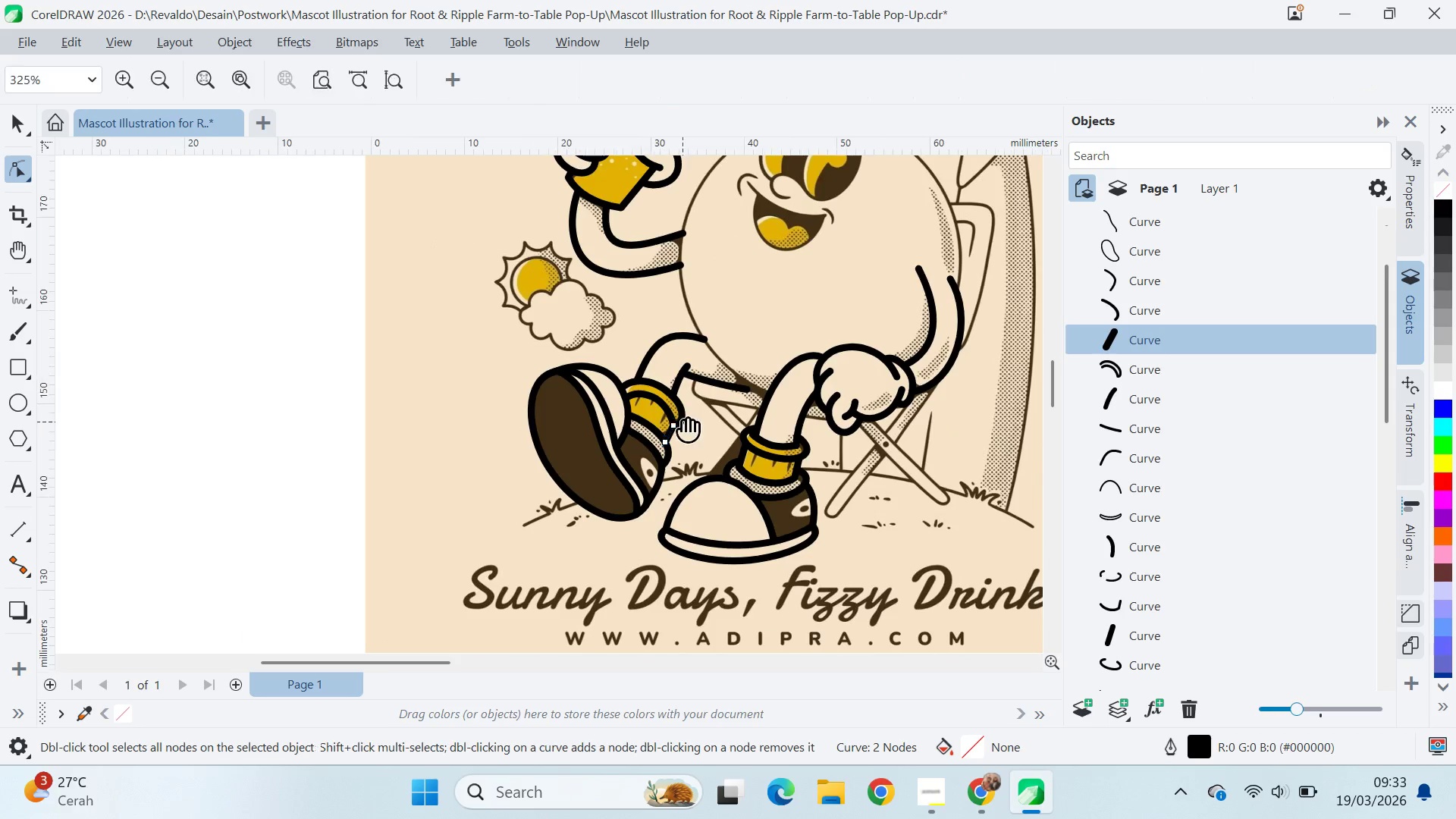 
key(V)
 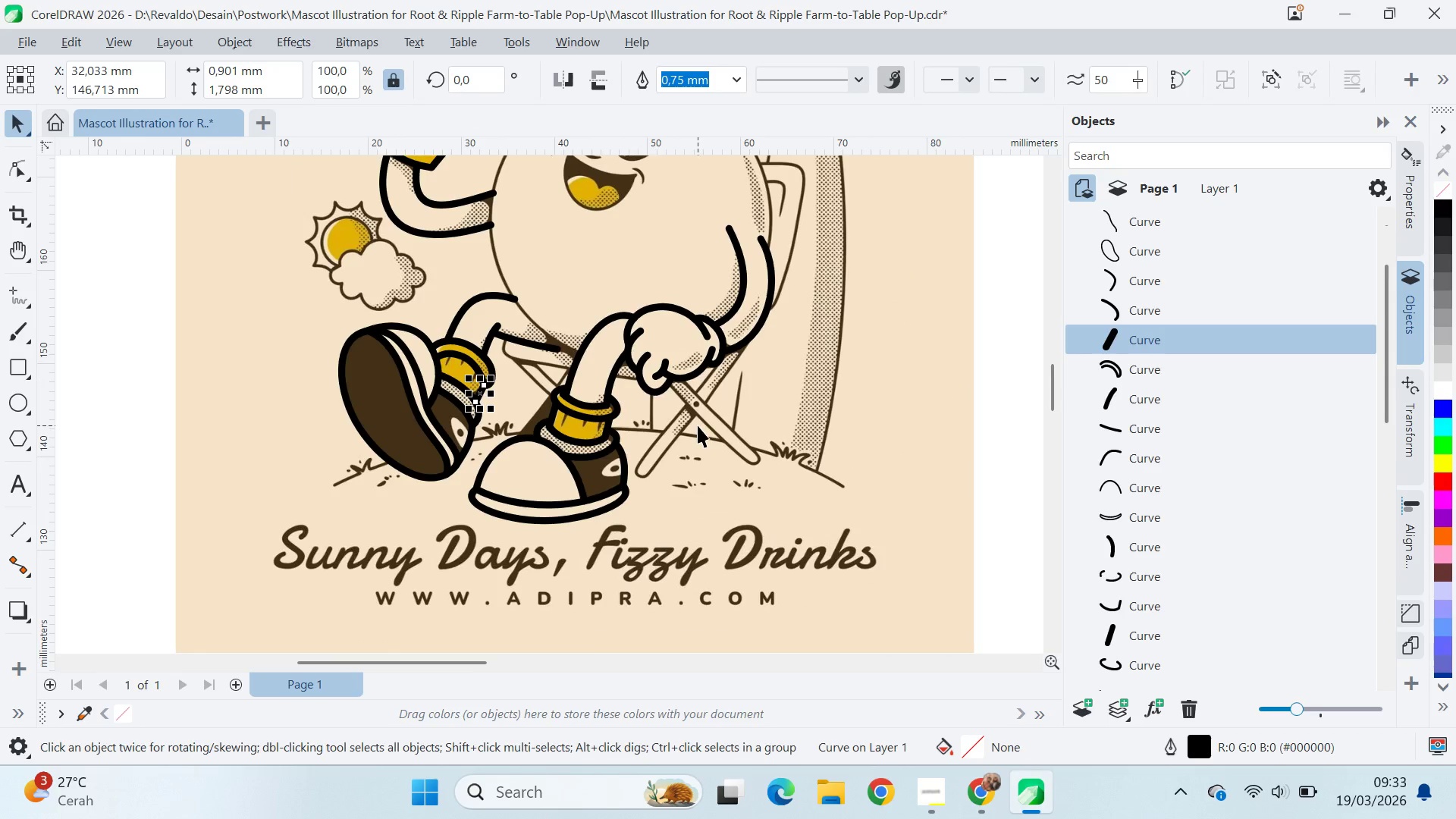 
scroll: coordinate [698, 425], scroll_direction: down, amount: 1.0
 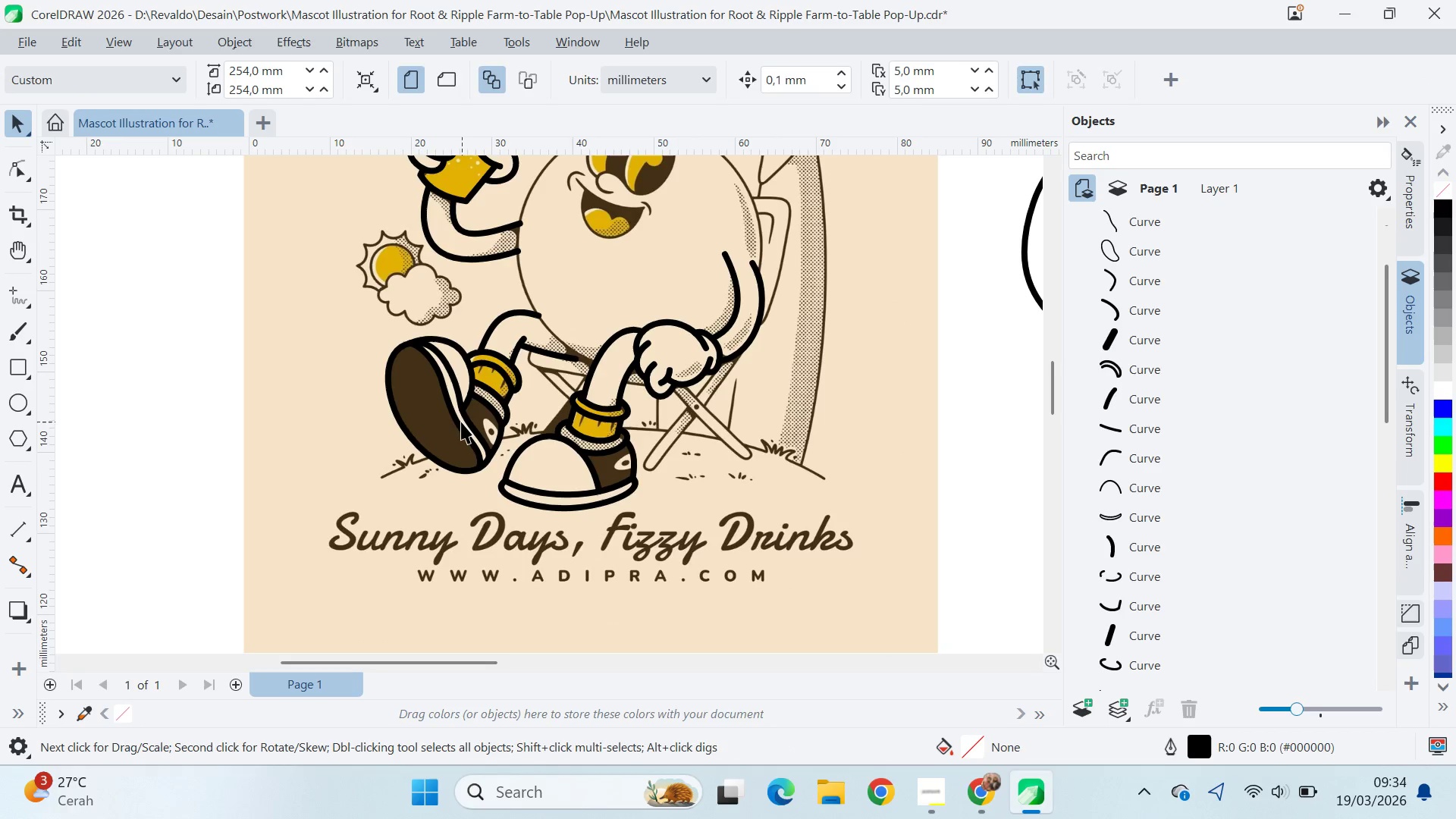 
double_click([457, 419])
 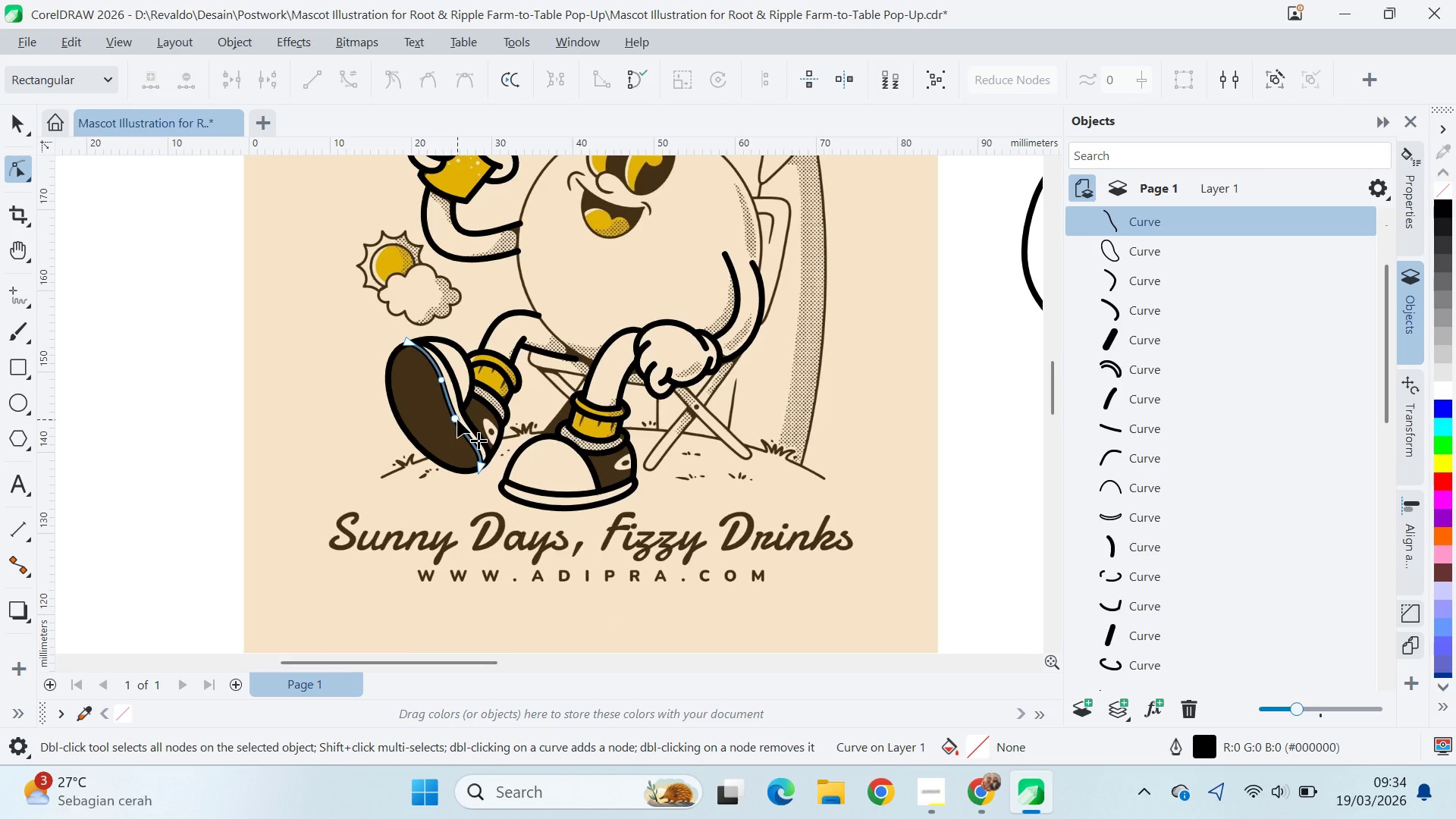 
scroll: coordinate [456, 415], scroll_direction: up, amount: 6.0
 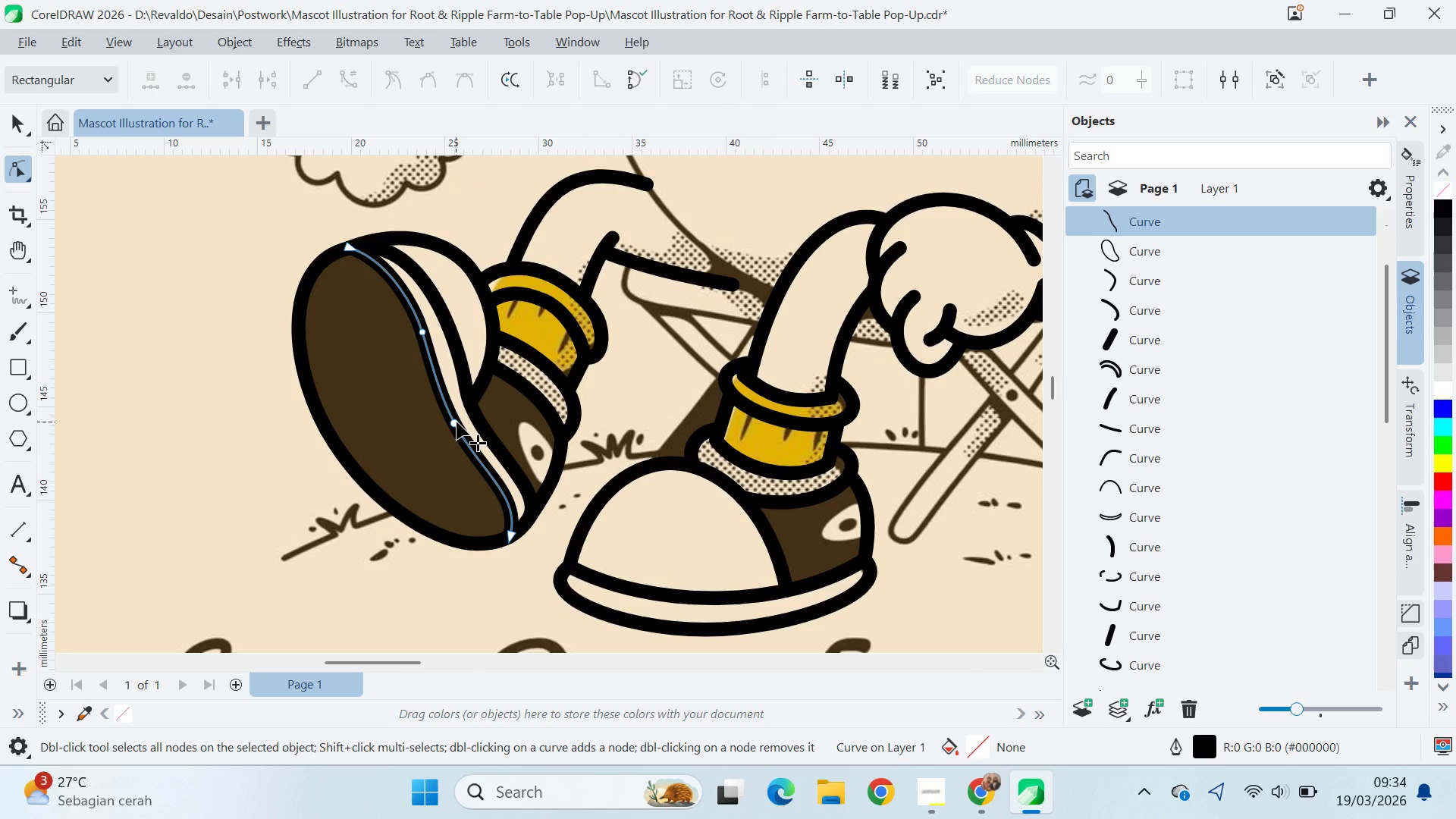 
left_click_drag(start_coordinate=[453, 435], to_coordinate=[443, 435])
 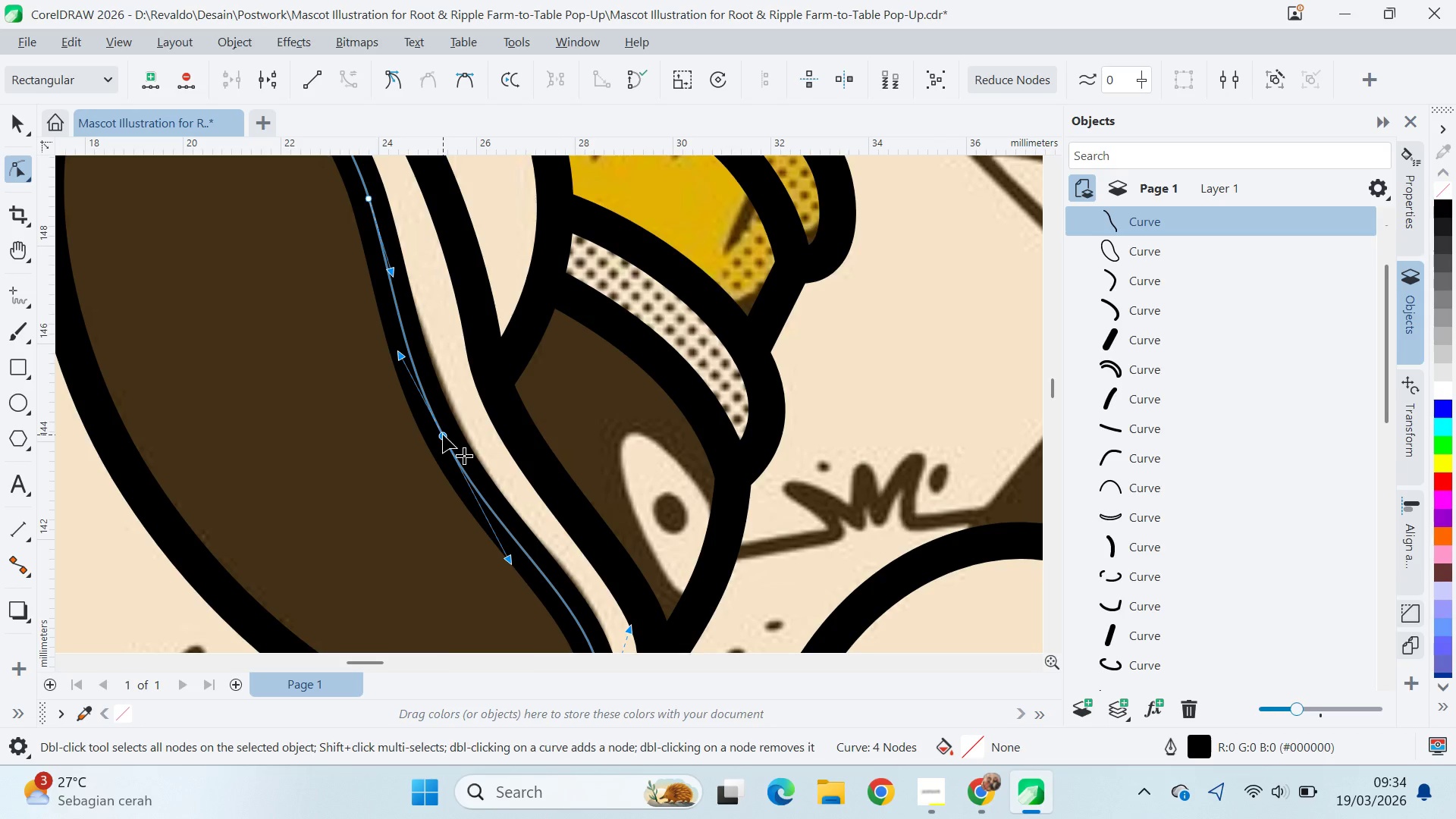 
scroll: coordinate [456, 421], scroll_direction: up, amount: 7.0
 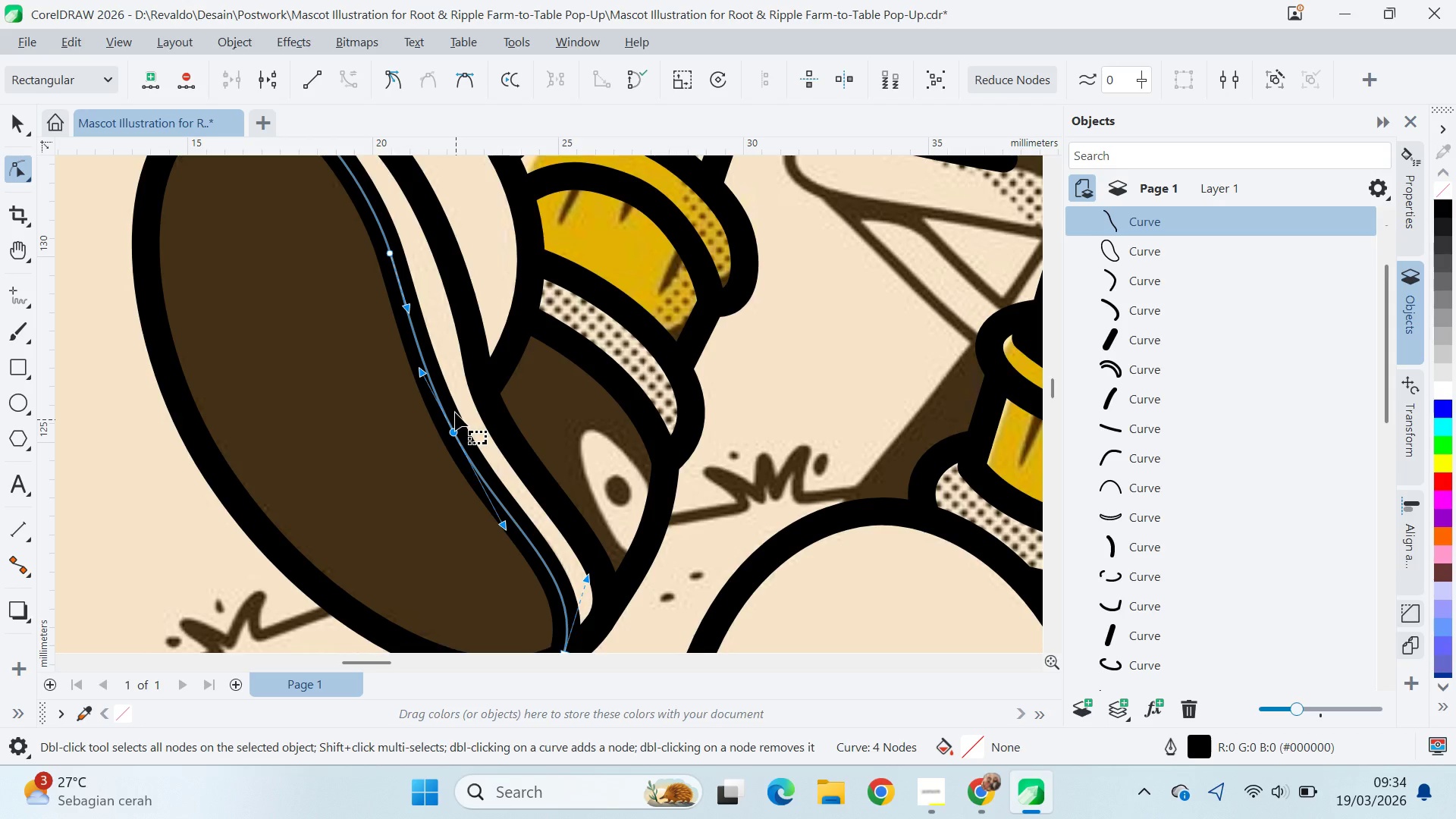 
scroll: coordinate [443, 433], scroll_direction: down, amount: 5.0
 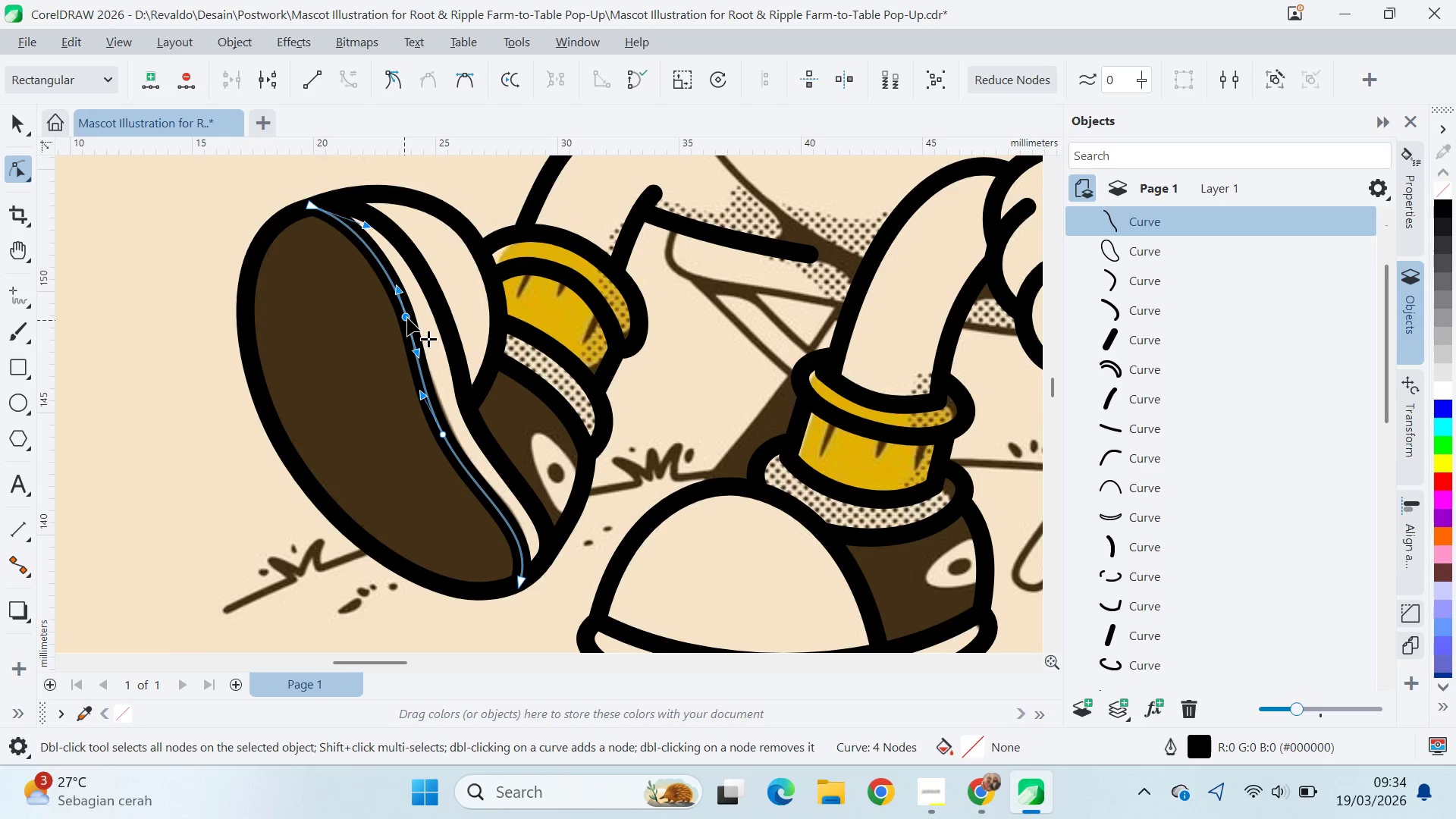 
left_click_drag(start_coordinate=[416, 361], to_coordinate=[412, 361])
 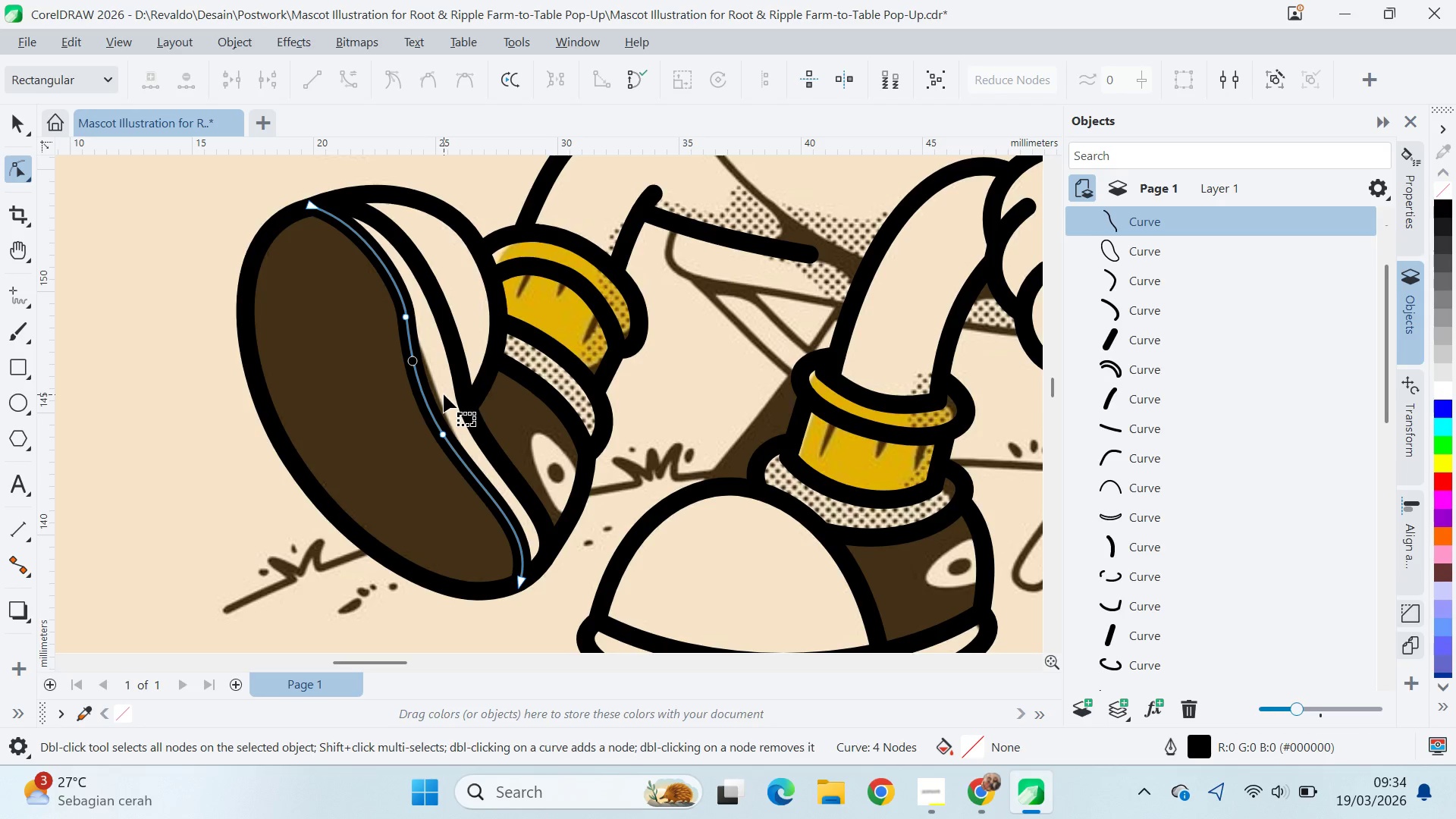 
key(Control+Z)
 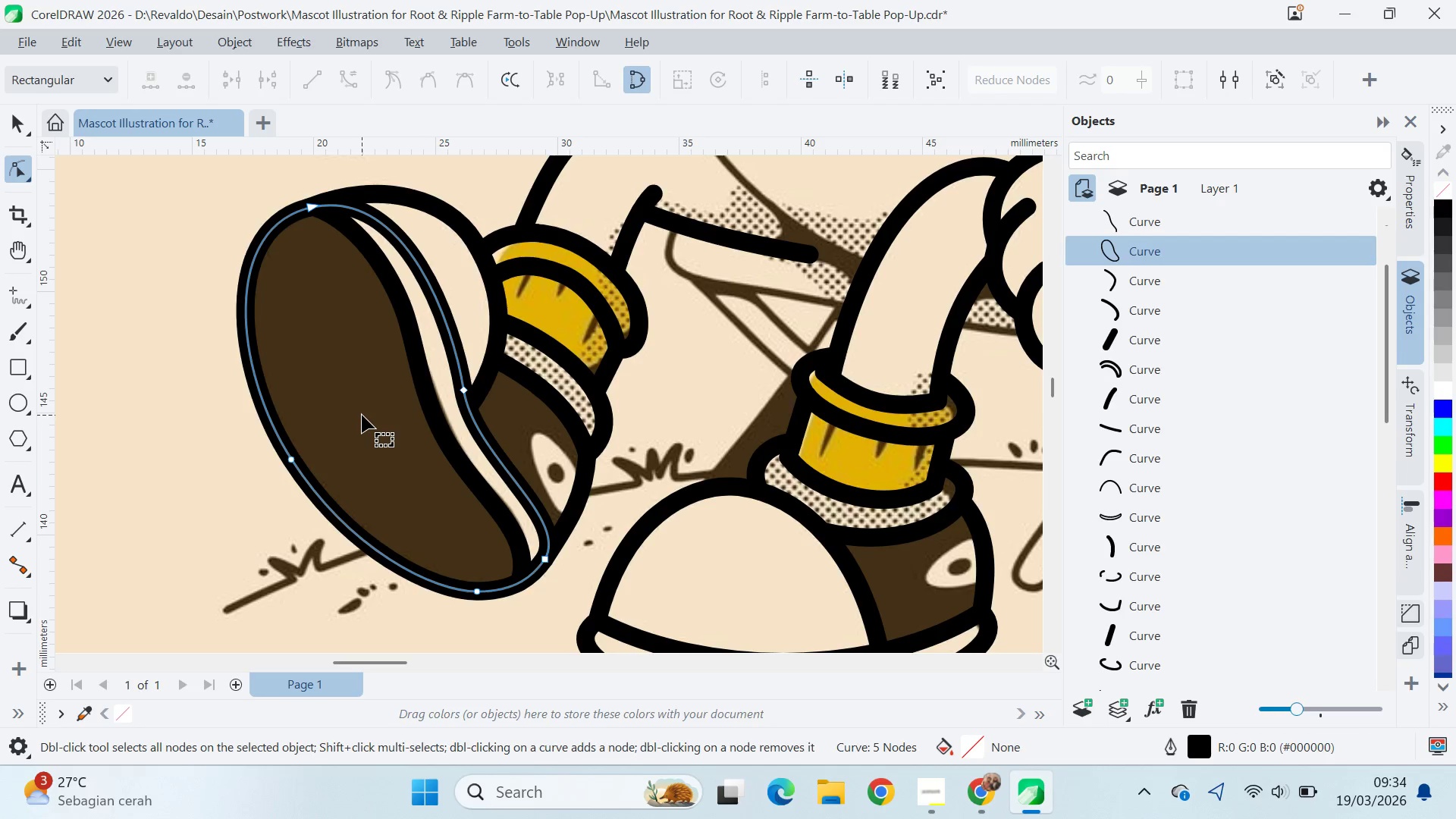 
left_click([114, 437])
 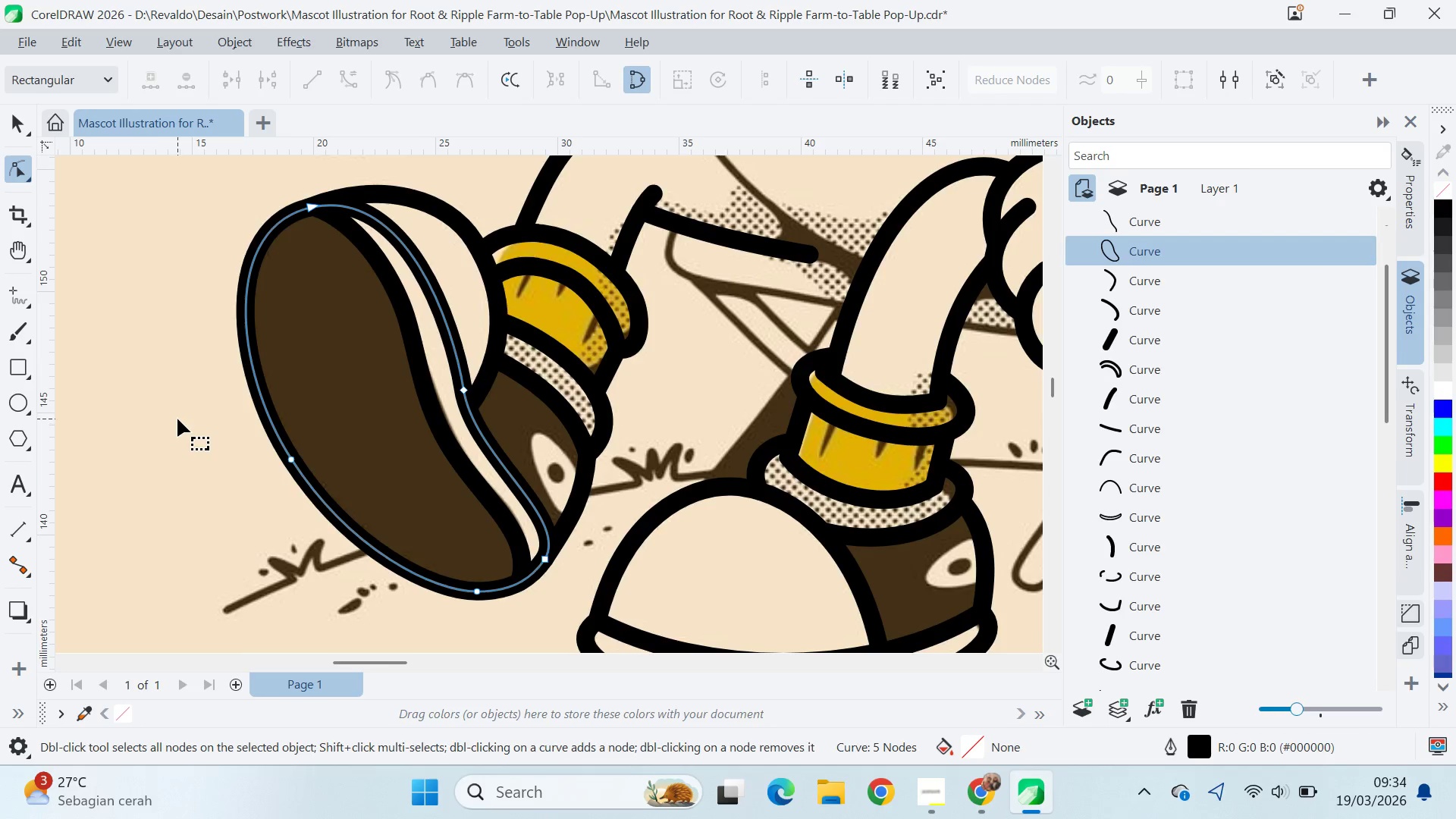 
key(Q)
 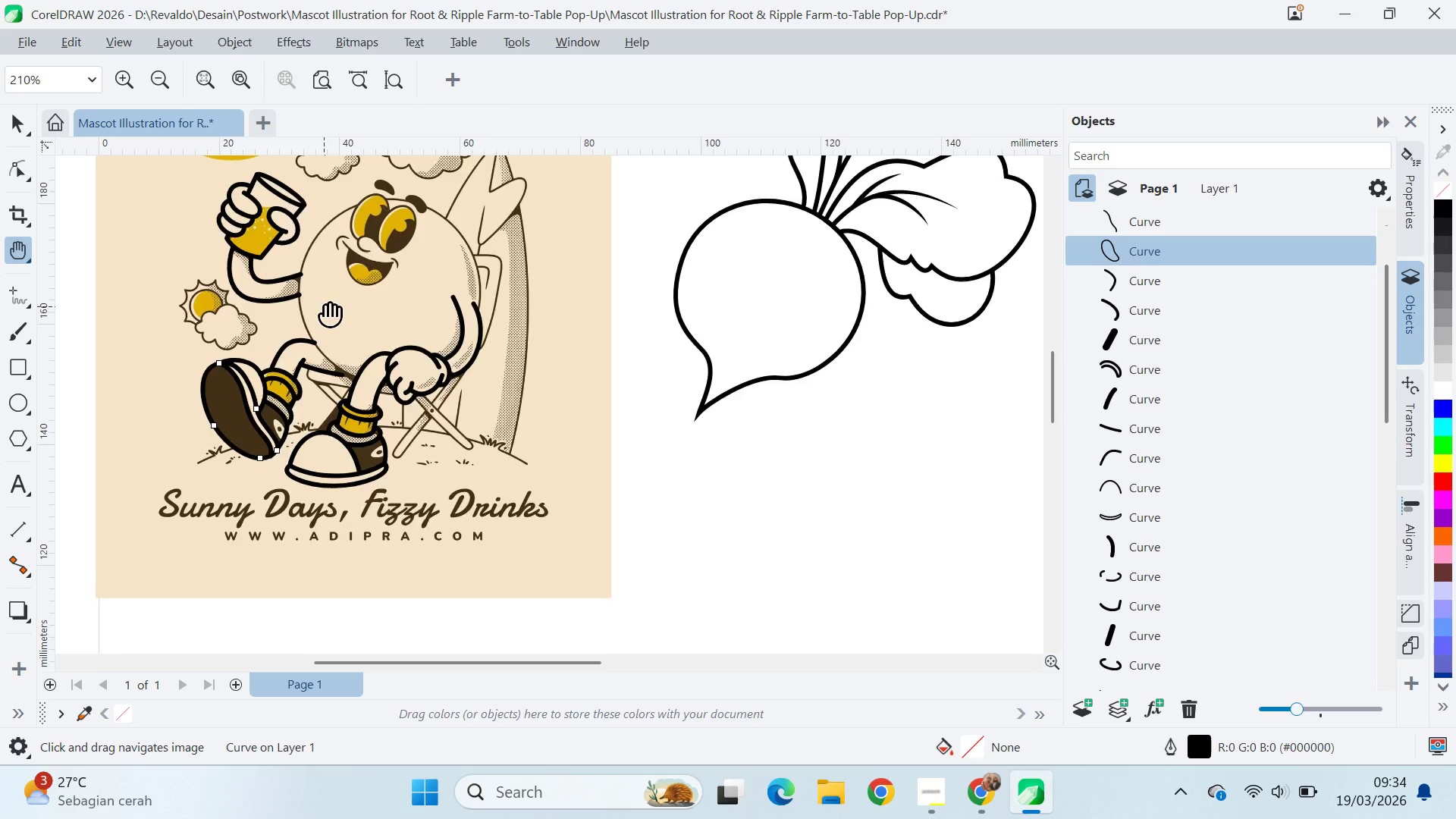 
left_click_drag(start_coordinate=[324, 306], to_coordinate=[379, 434])
 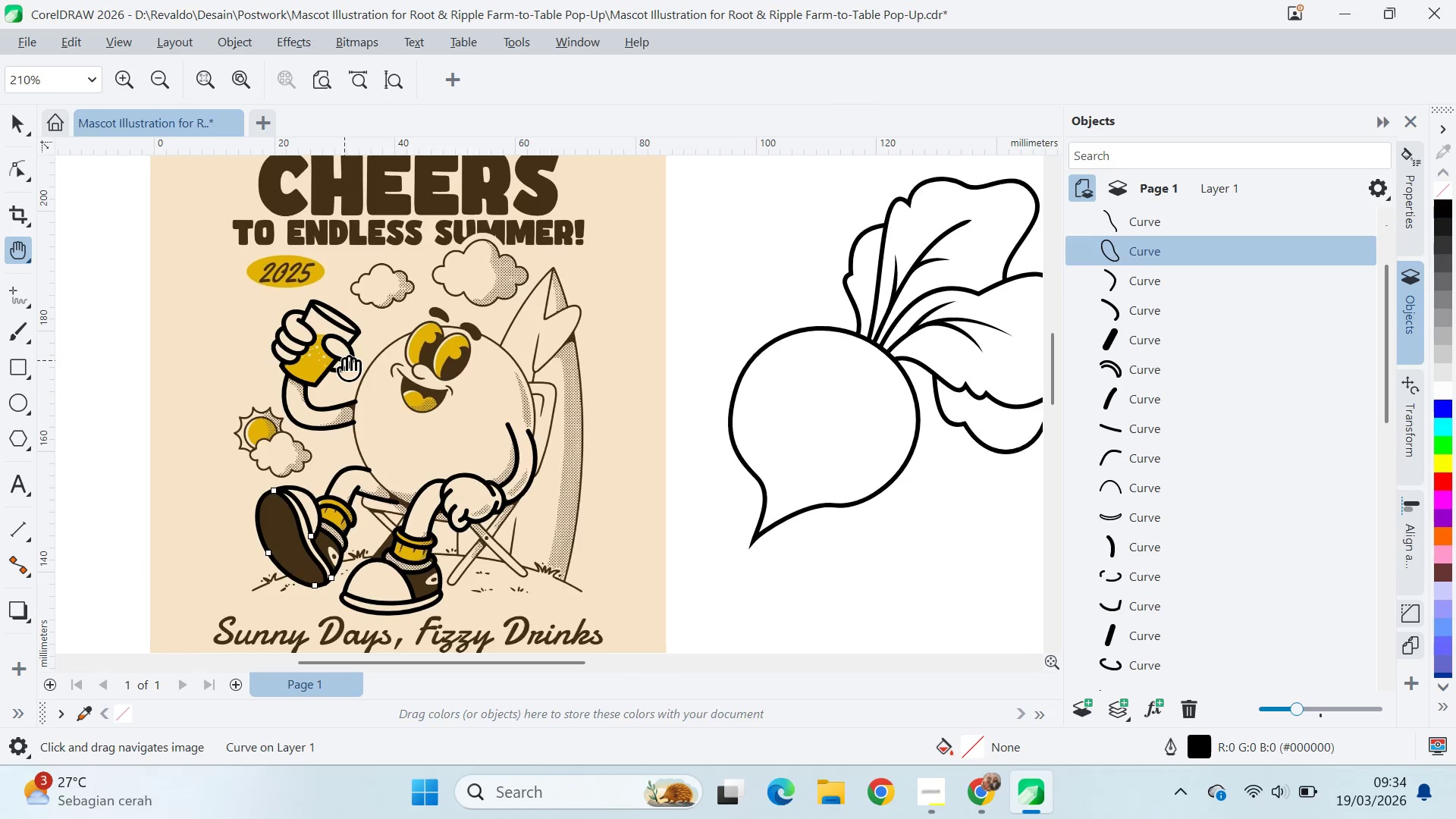 
scroll: coordinate [191, 413], scroll_direction: down, amount: 10.0
 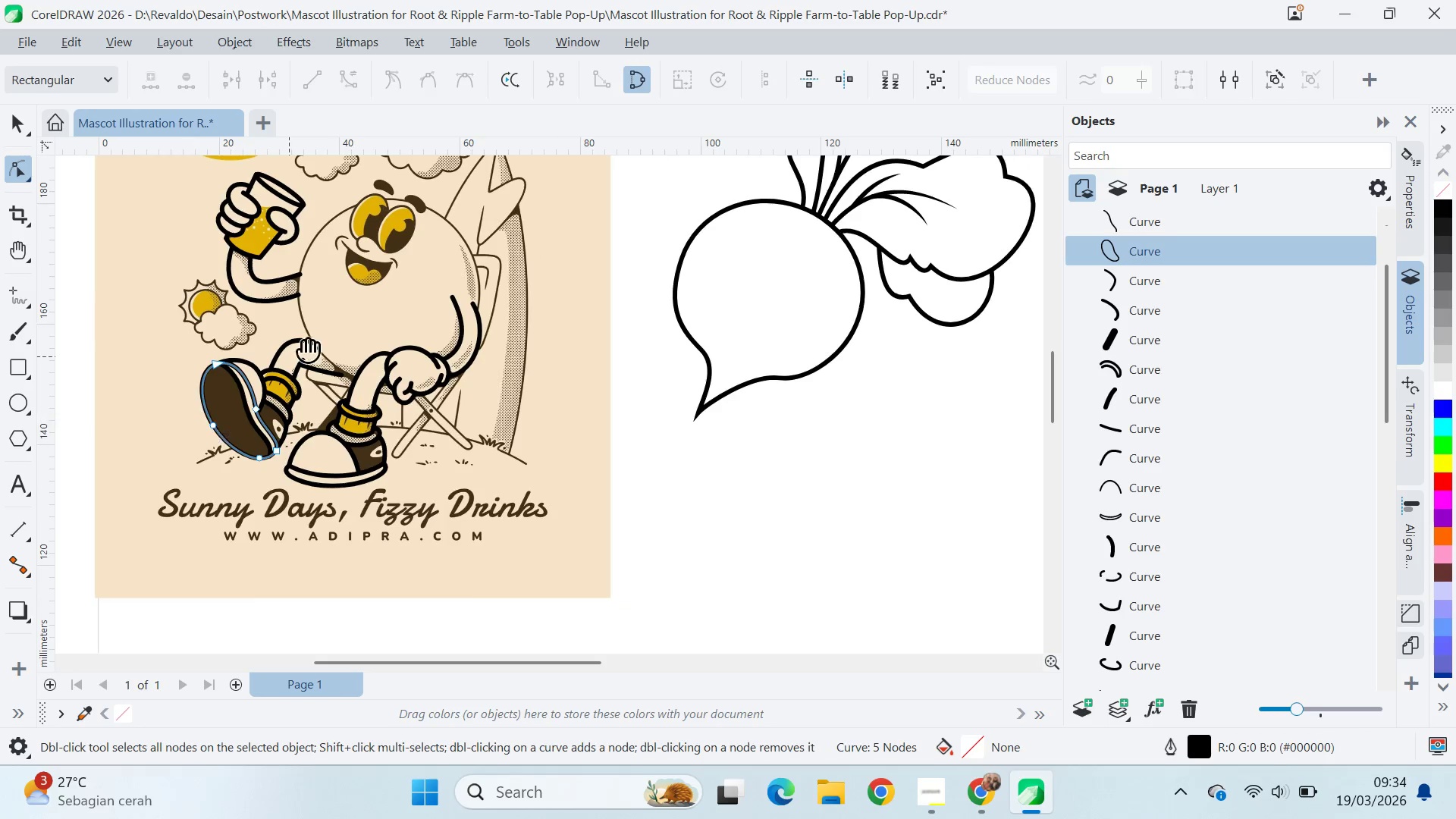 
left_click_drag(start_coordinate=[344, 360], to_coordinate=[352, 372])
 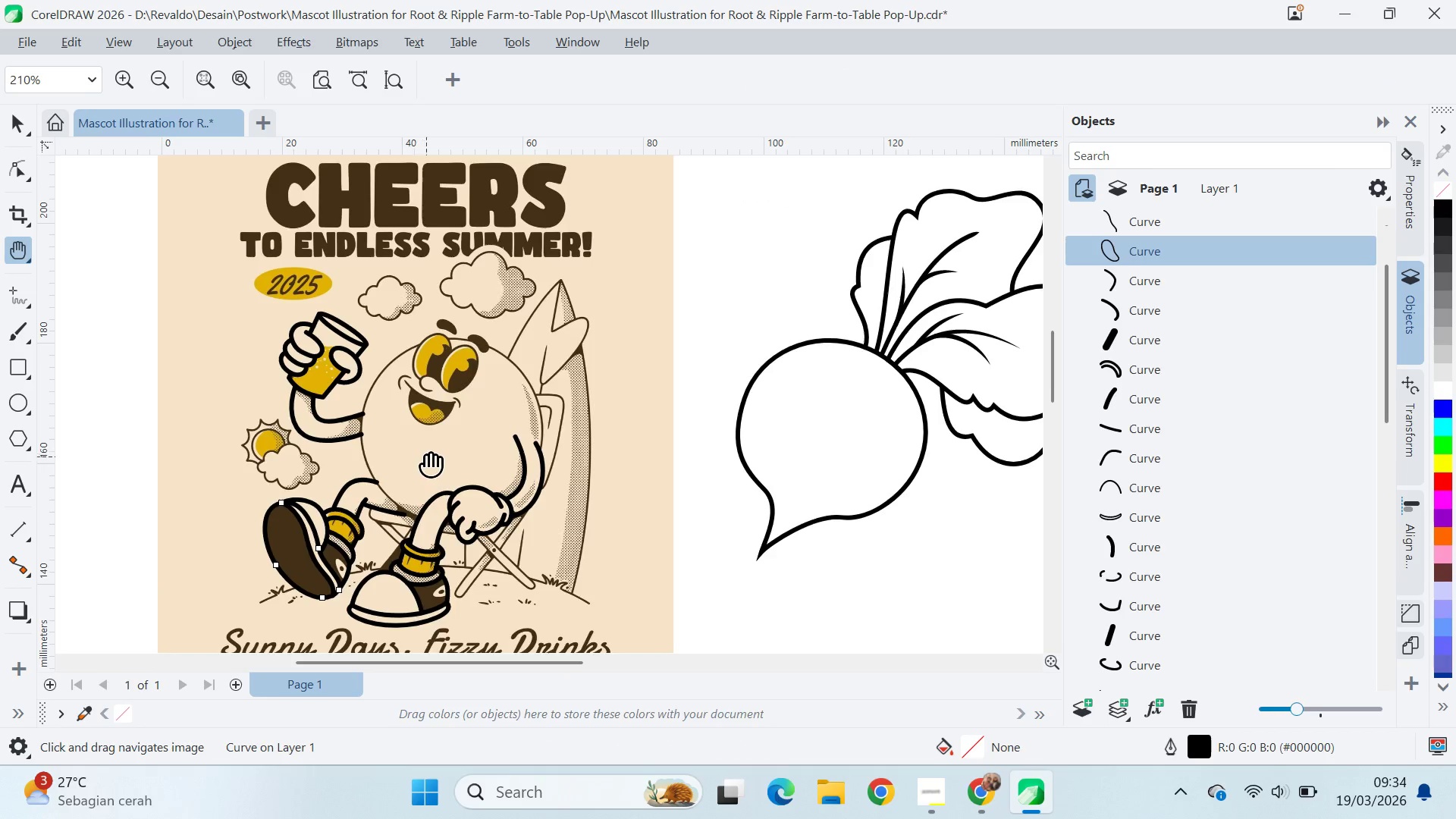 
left_click_drag(start_coordinate=[426, 457], to_coordinate=[358, 409])
 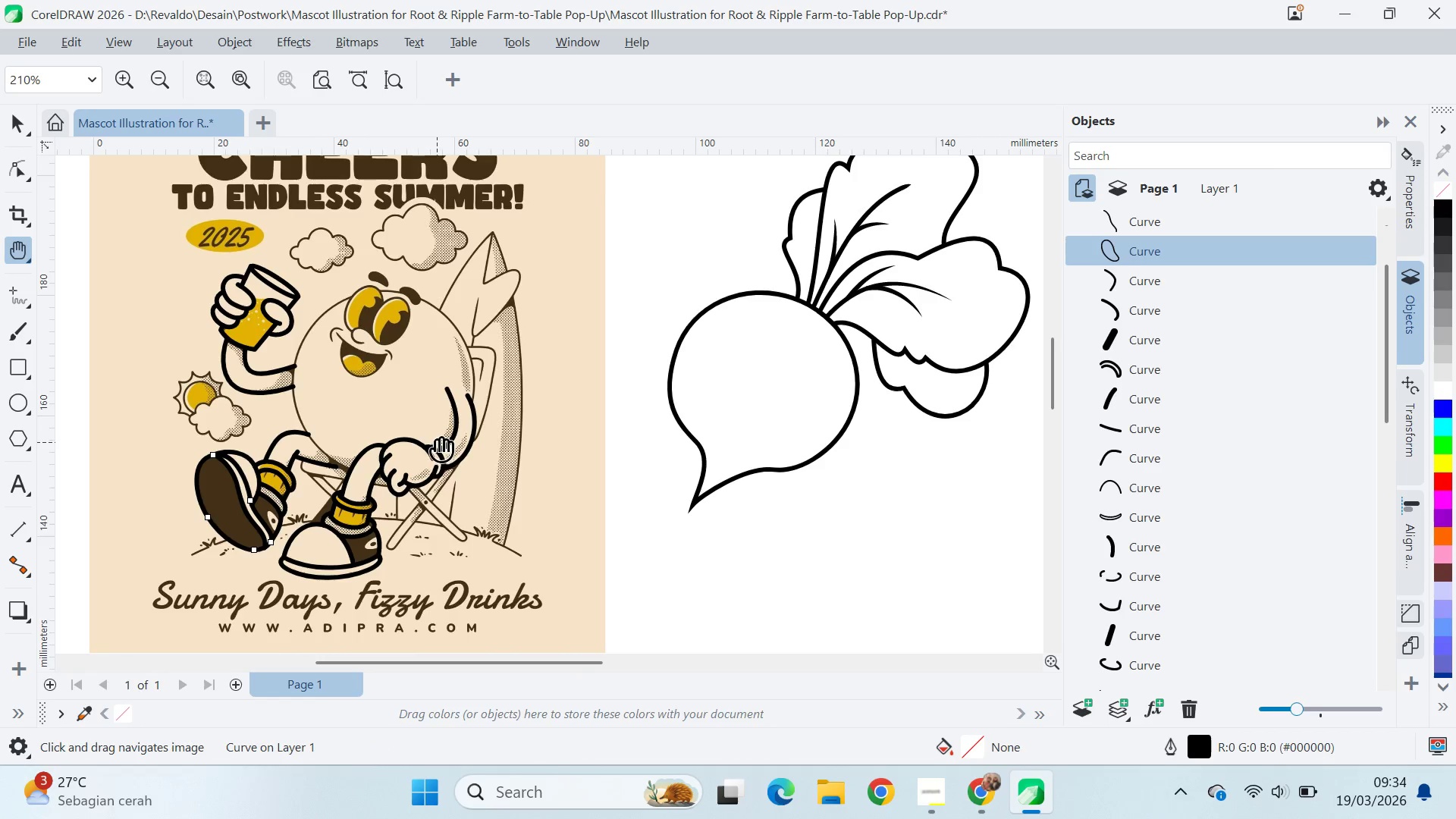 
left_click_drag(start_coordinate=[437, 442], to_coordinate=[448, 422])
 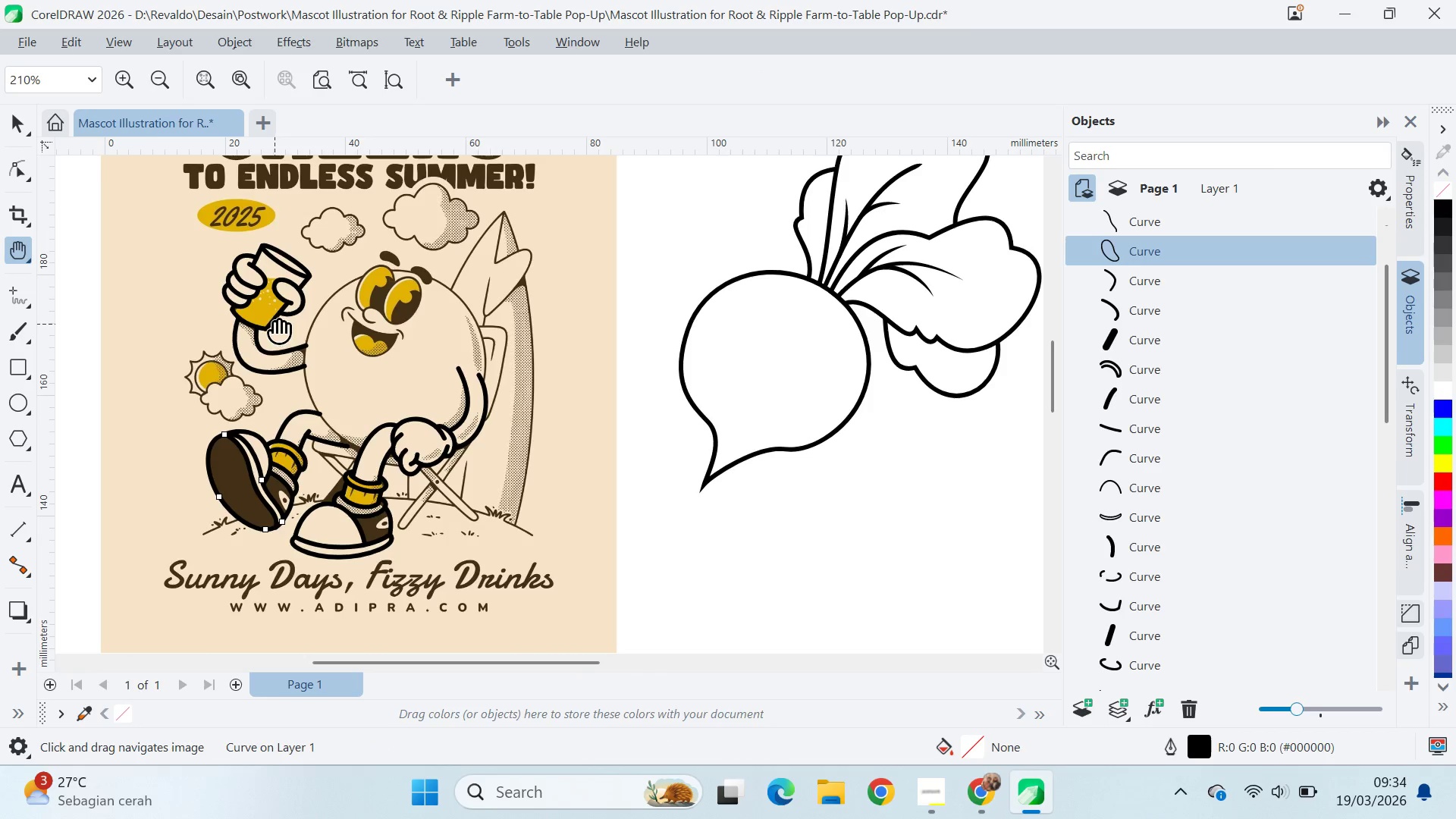 
left_click_drag(start_coordinate=[275, 323], to_coordinate=[356, 380])
 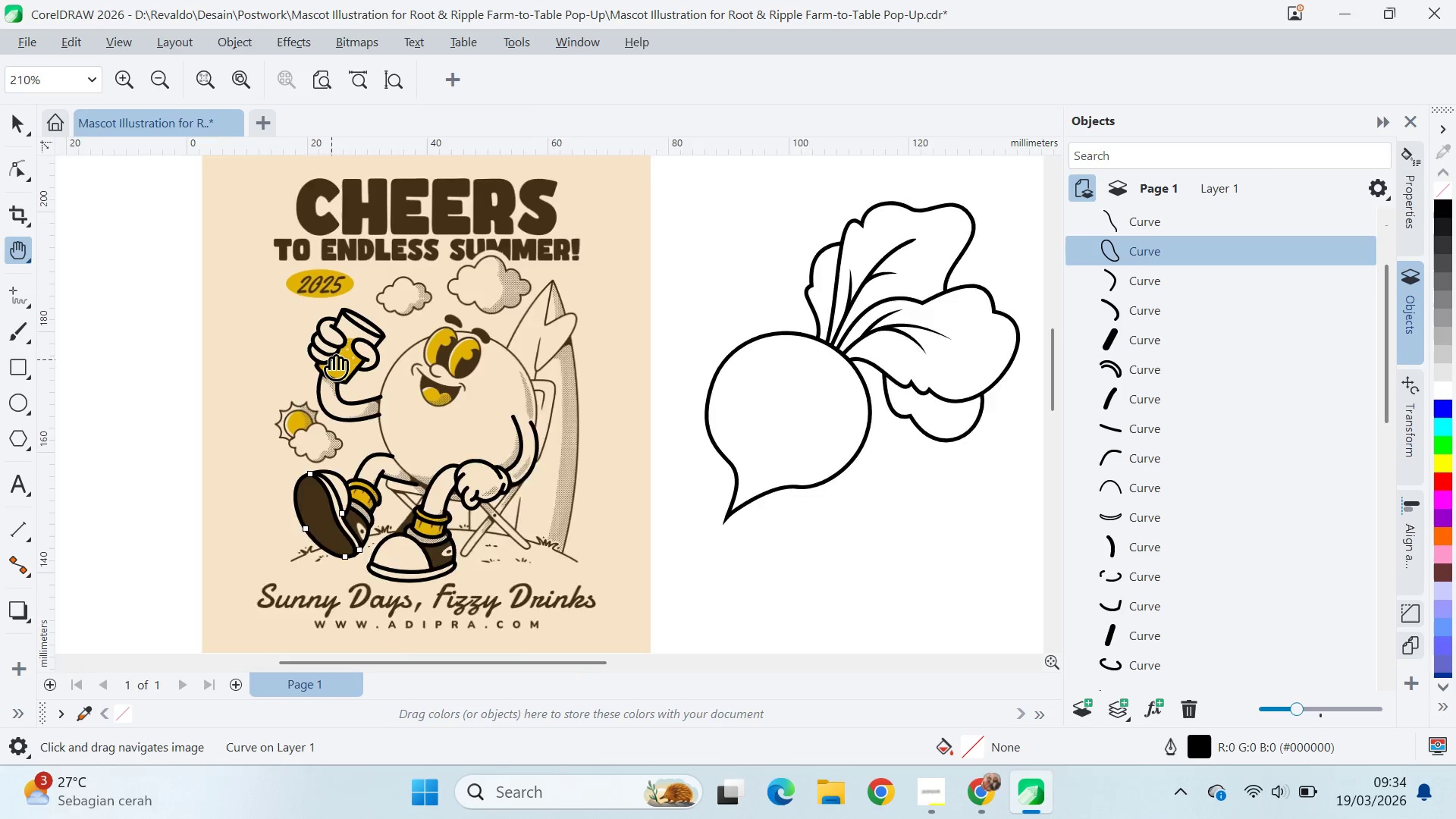 
left_click_drag(start_coordinate=[516, 438], to_coordinate=[441, 324])
 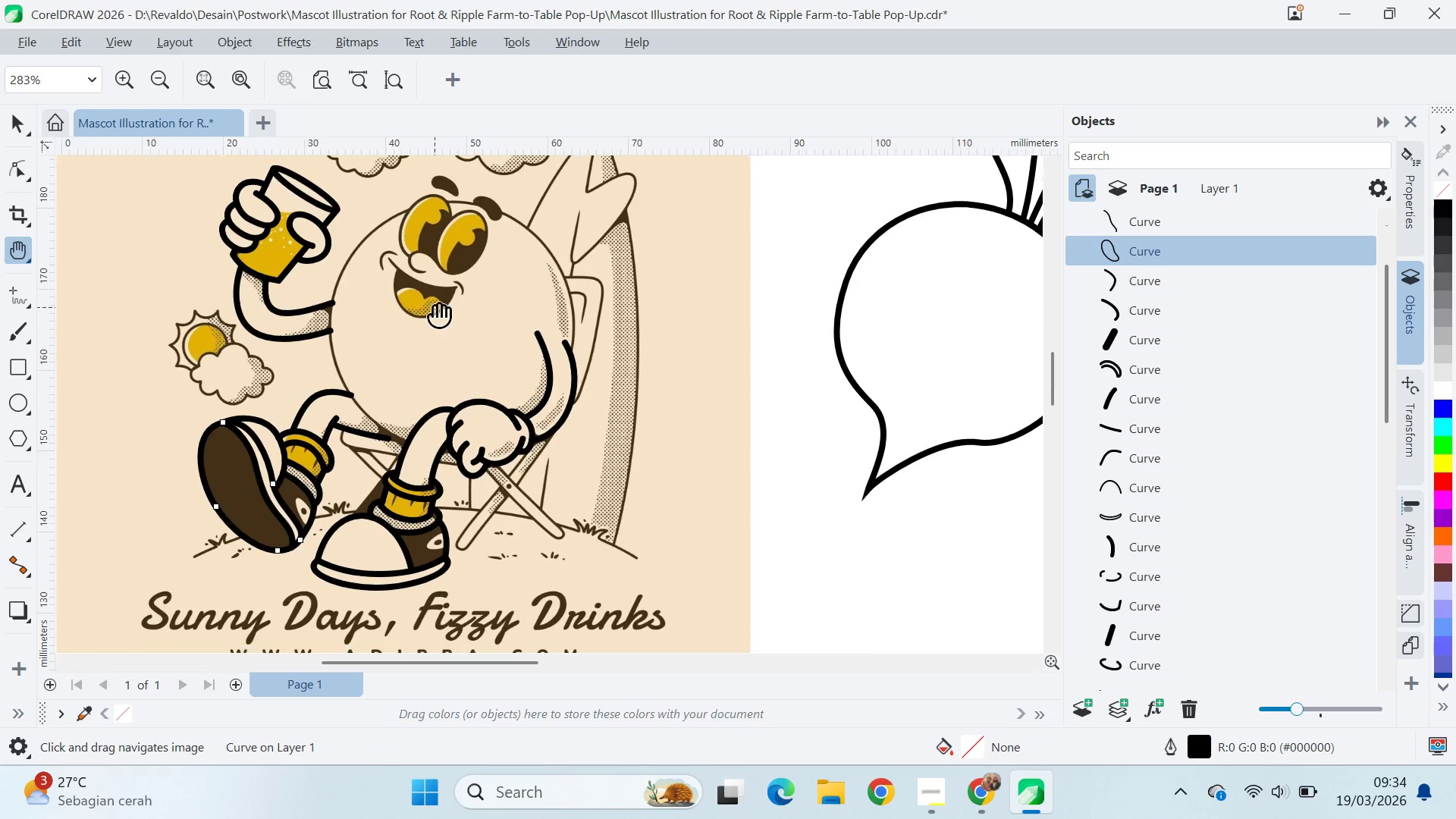 
scroll: coordinate [331, 358], scroll_direction: up, amount: 2.0
 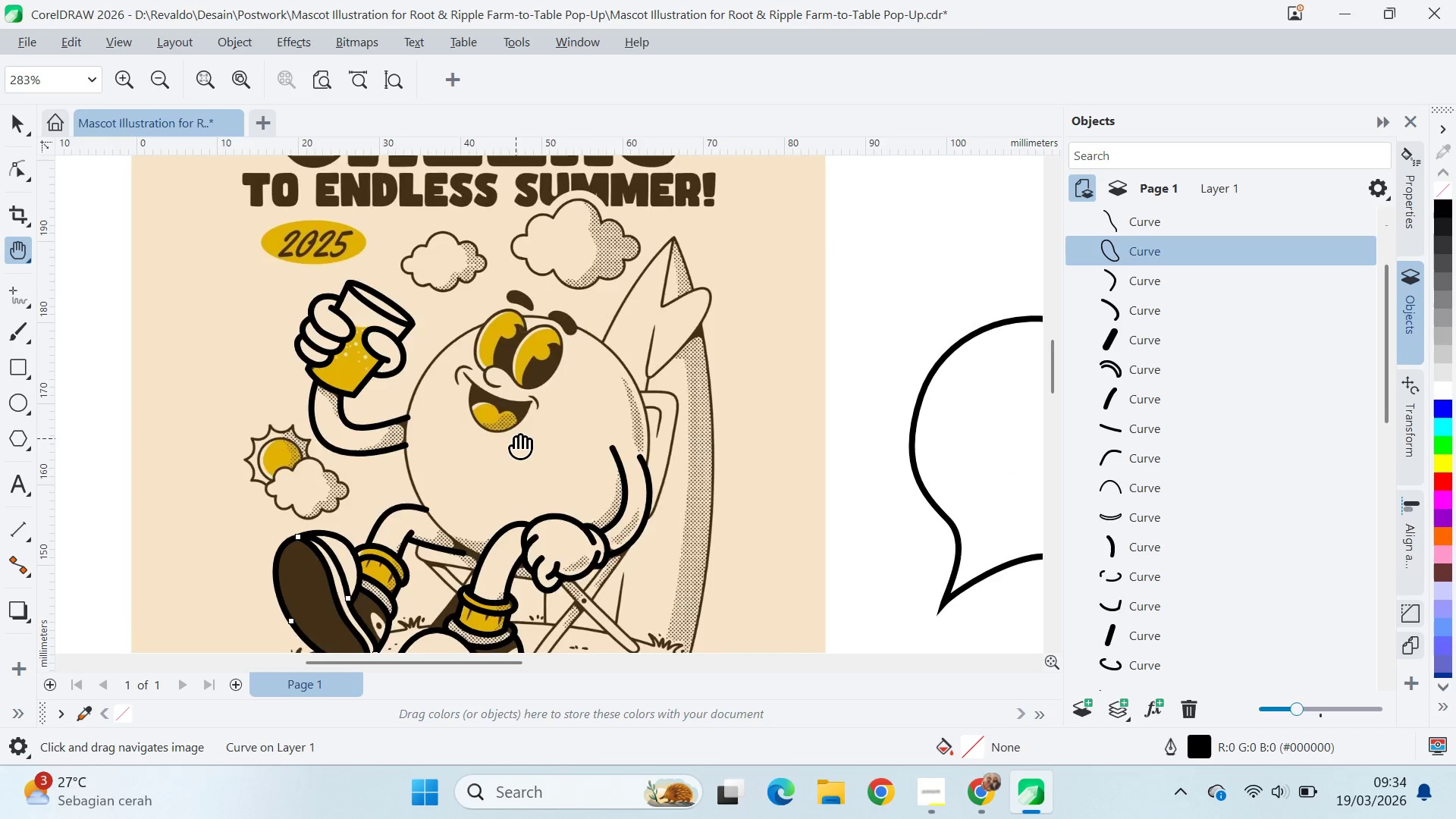 
double_click([435, 307])
 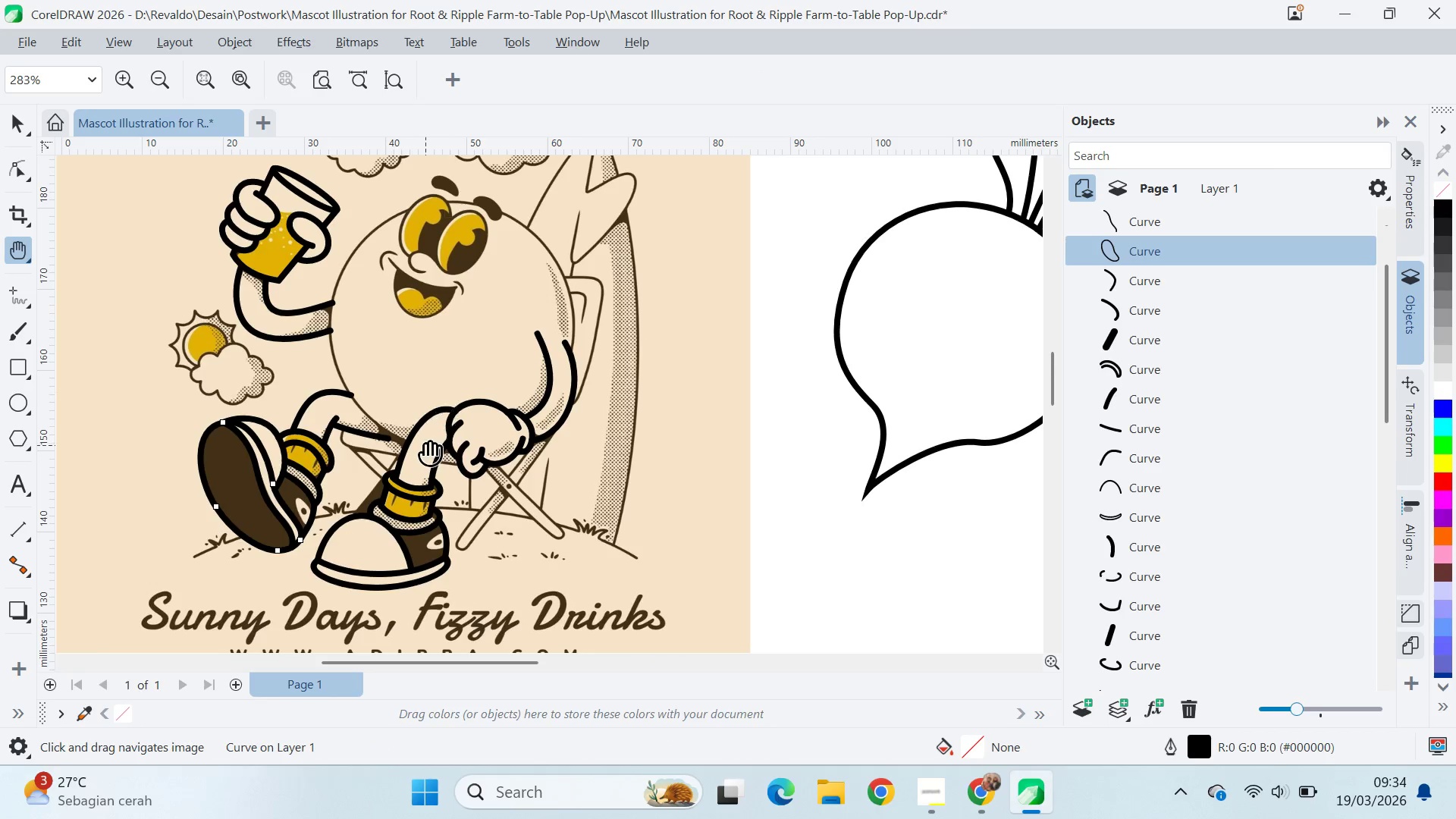 
scroll: coordinate [421, 456], scroll_direction: up, amount: 5.0
 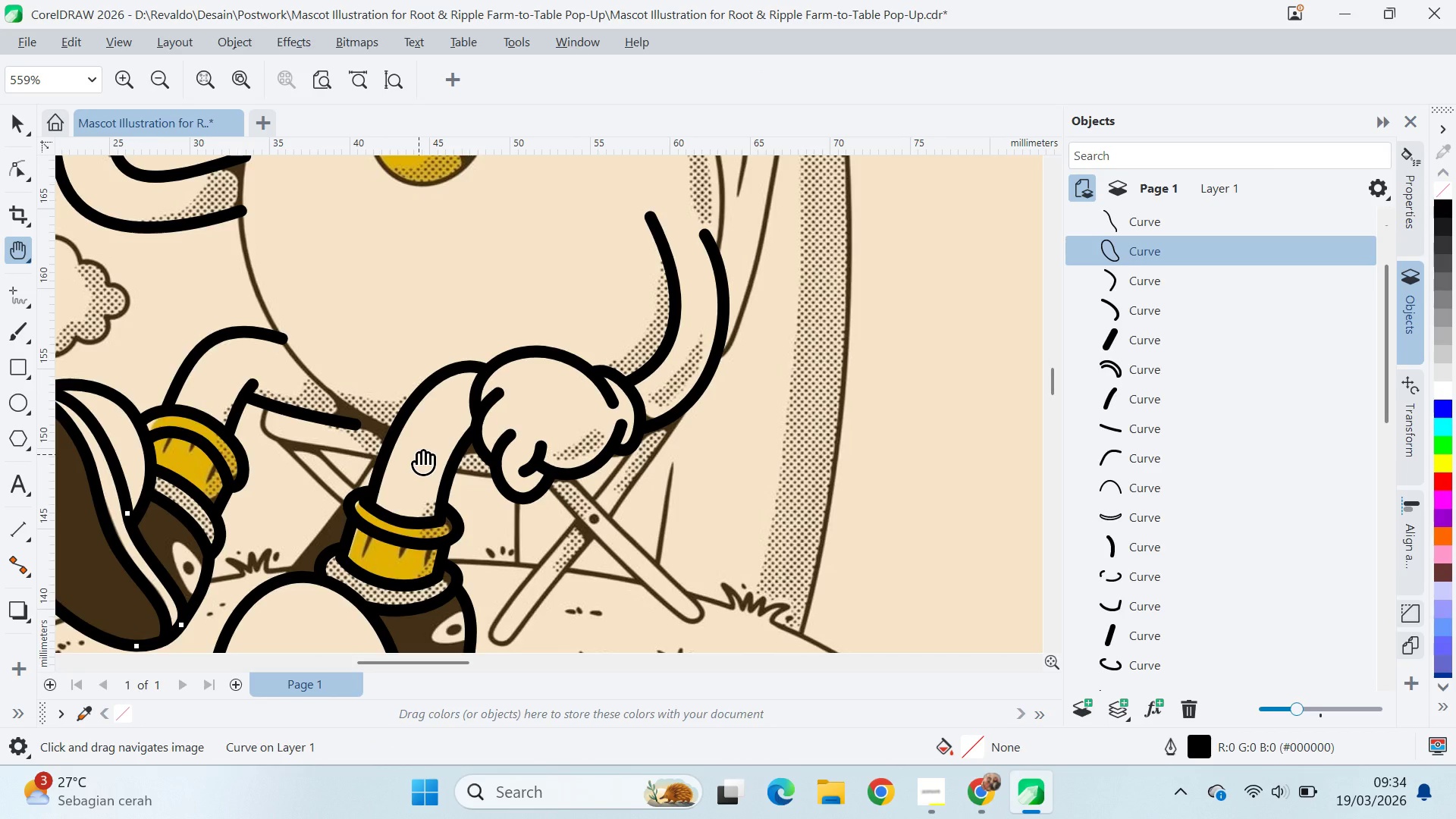 
scroll: coordinate [417, 454], scroll_direction: down, amount: 11.0
 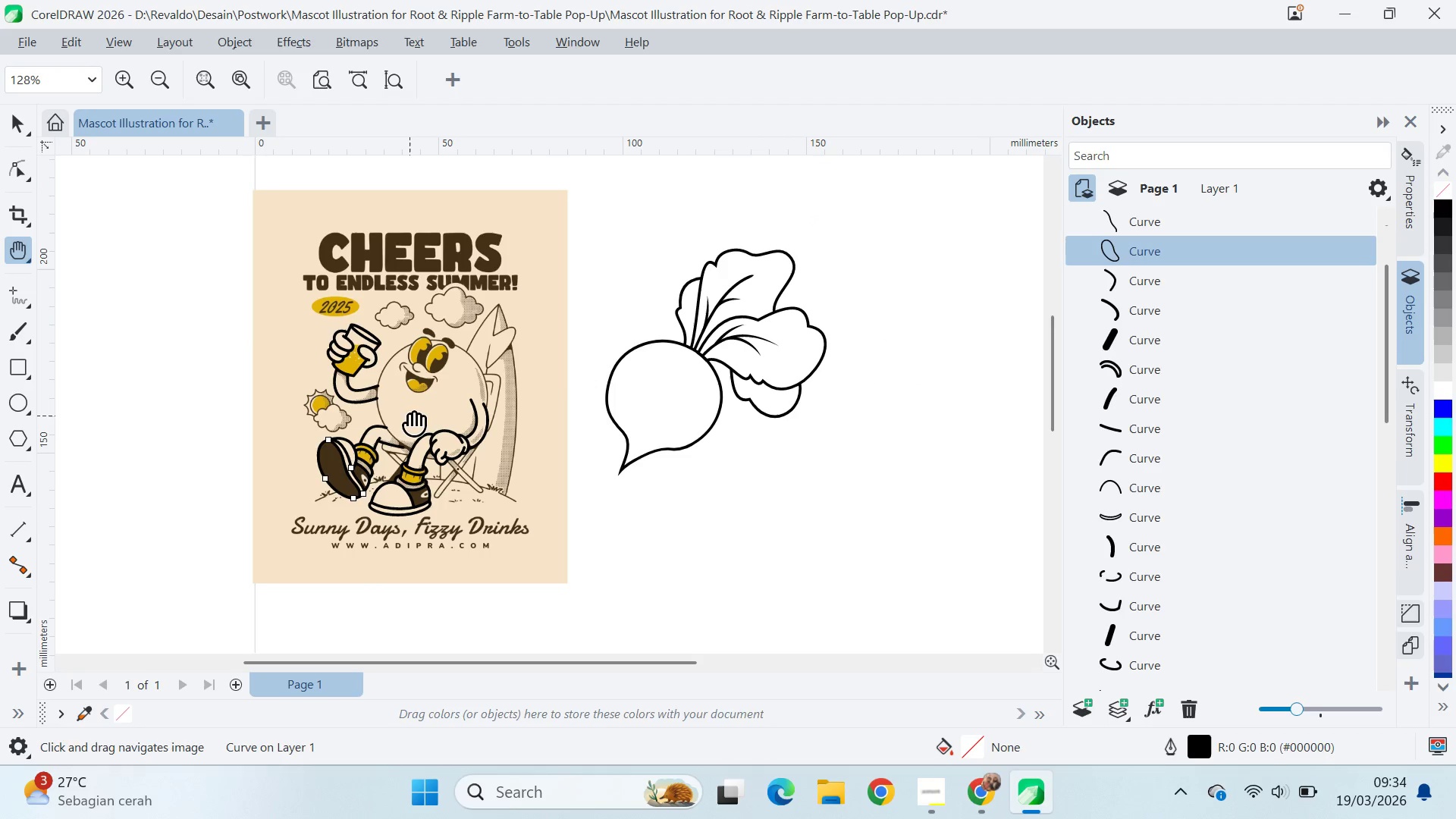 
key(V)
 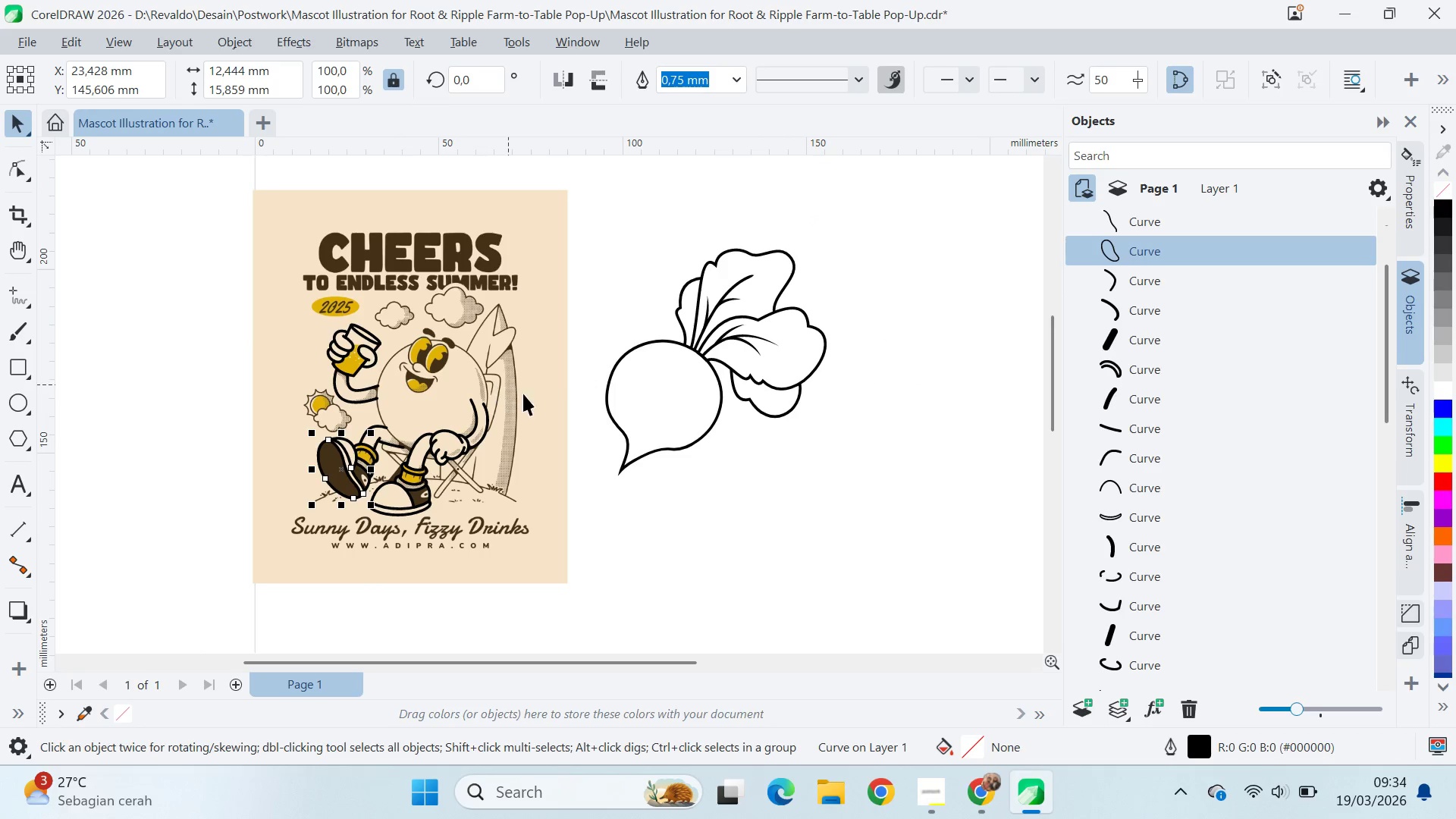 
left_click([646, 529])
 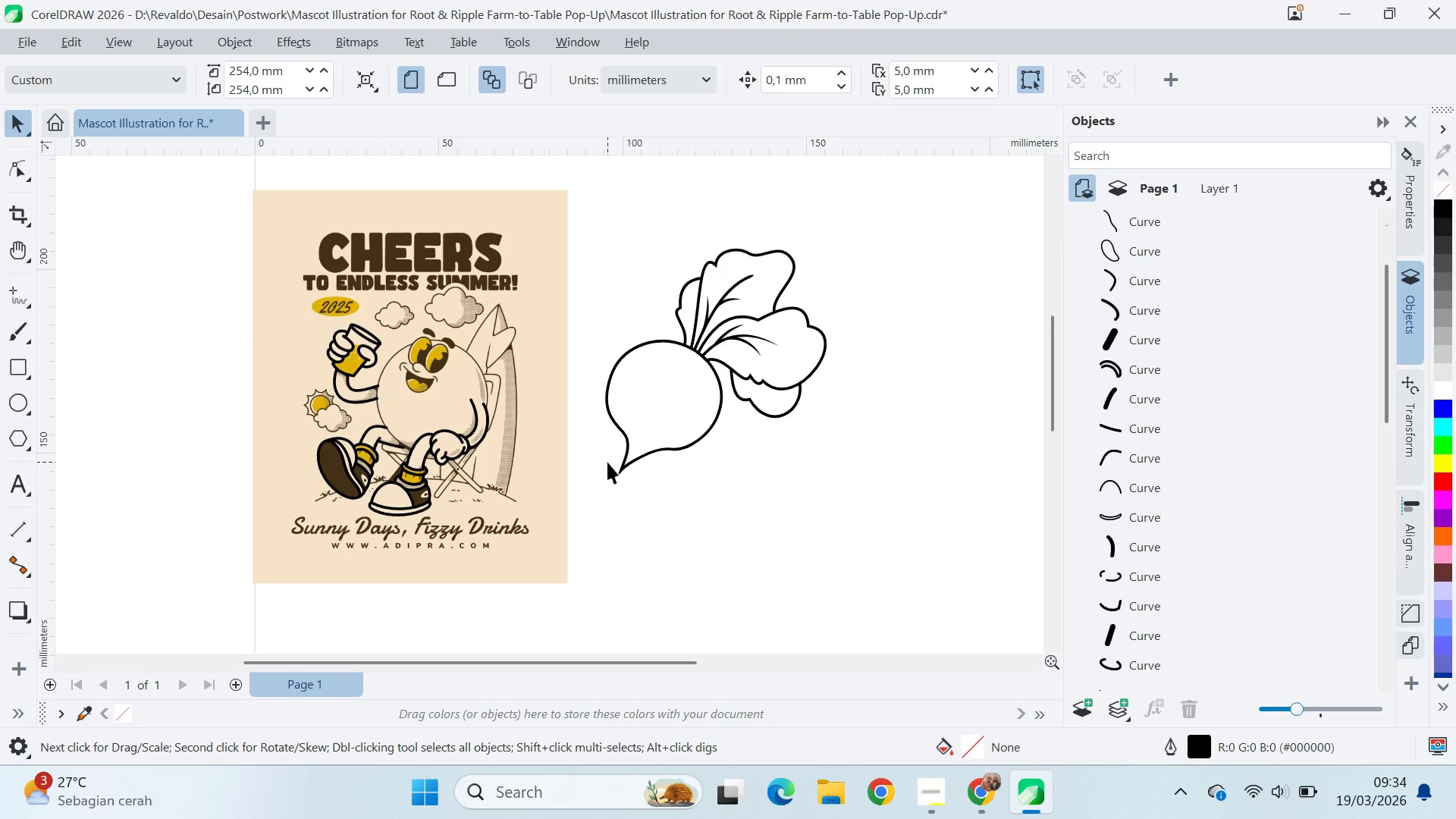 
wait(9.95)
 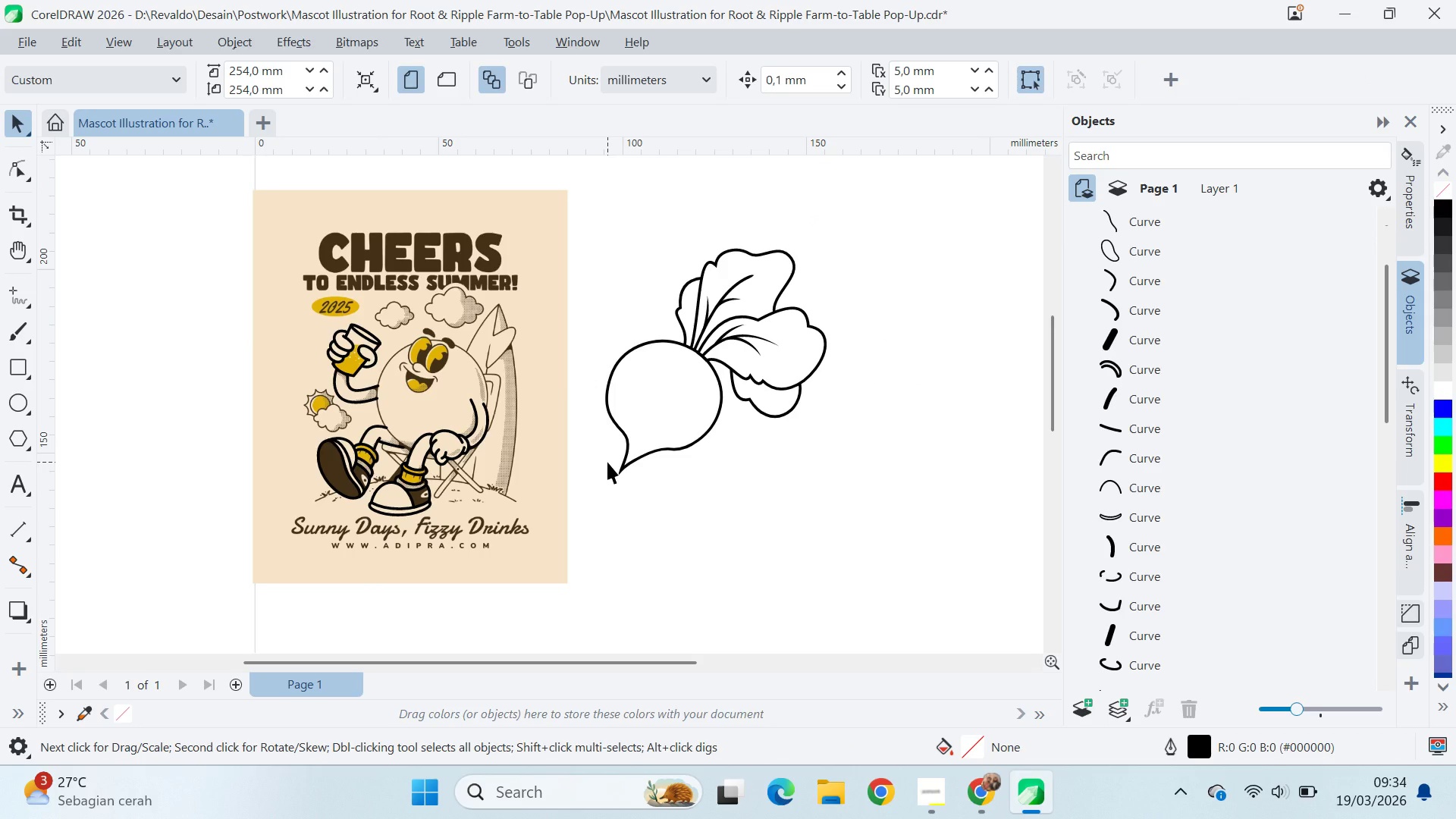 
key(Control+S)
 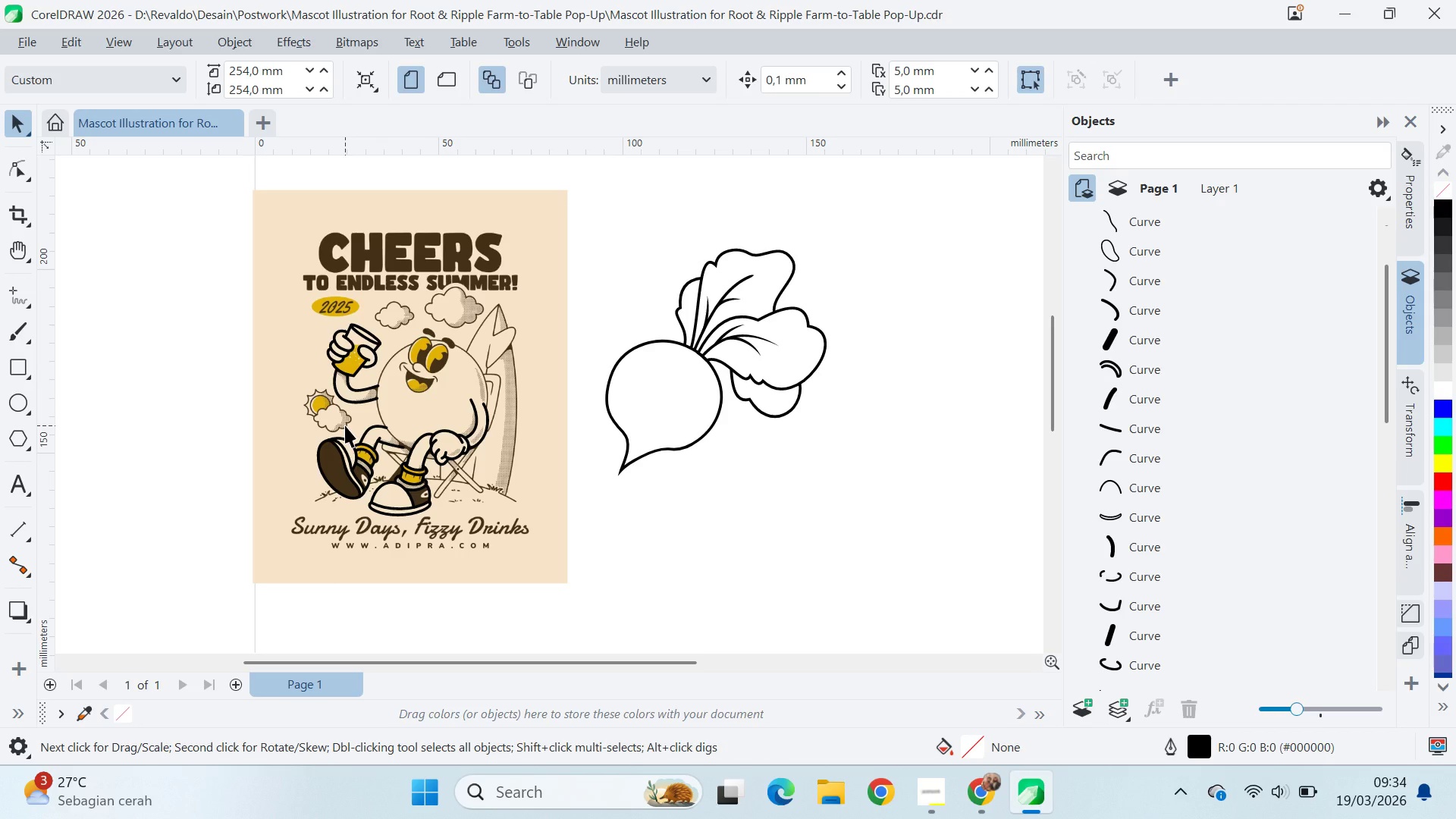 
wait(25.31)
 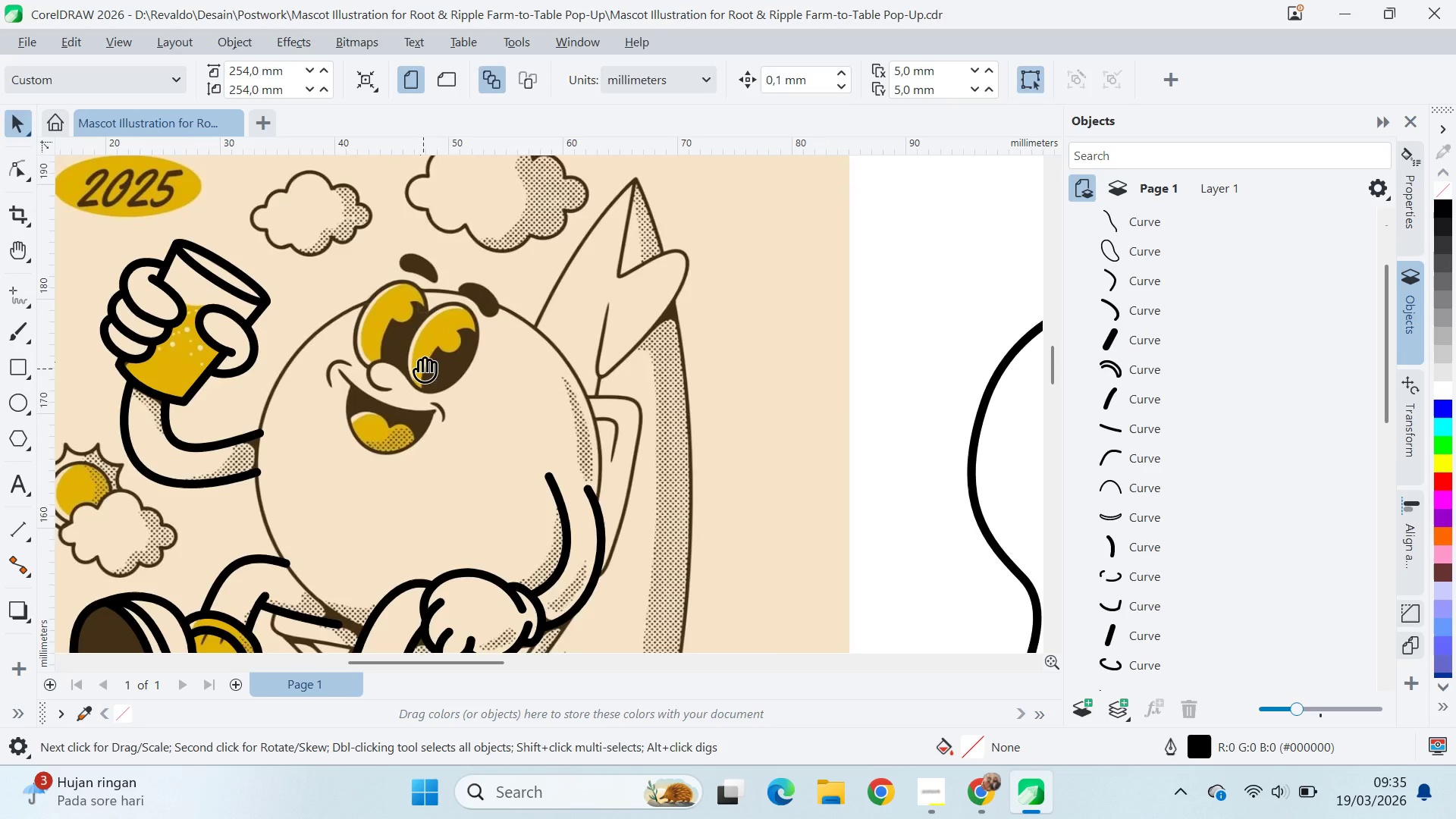 
key(Q)
 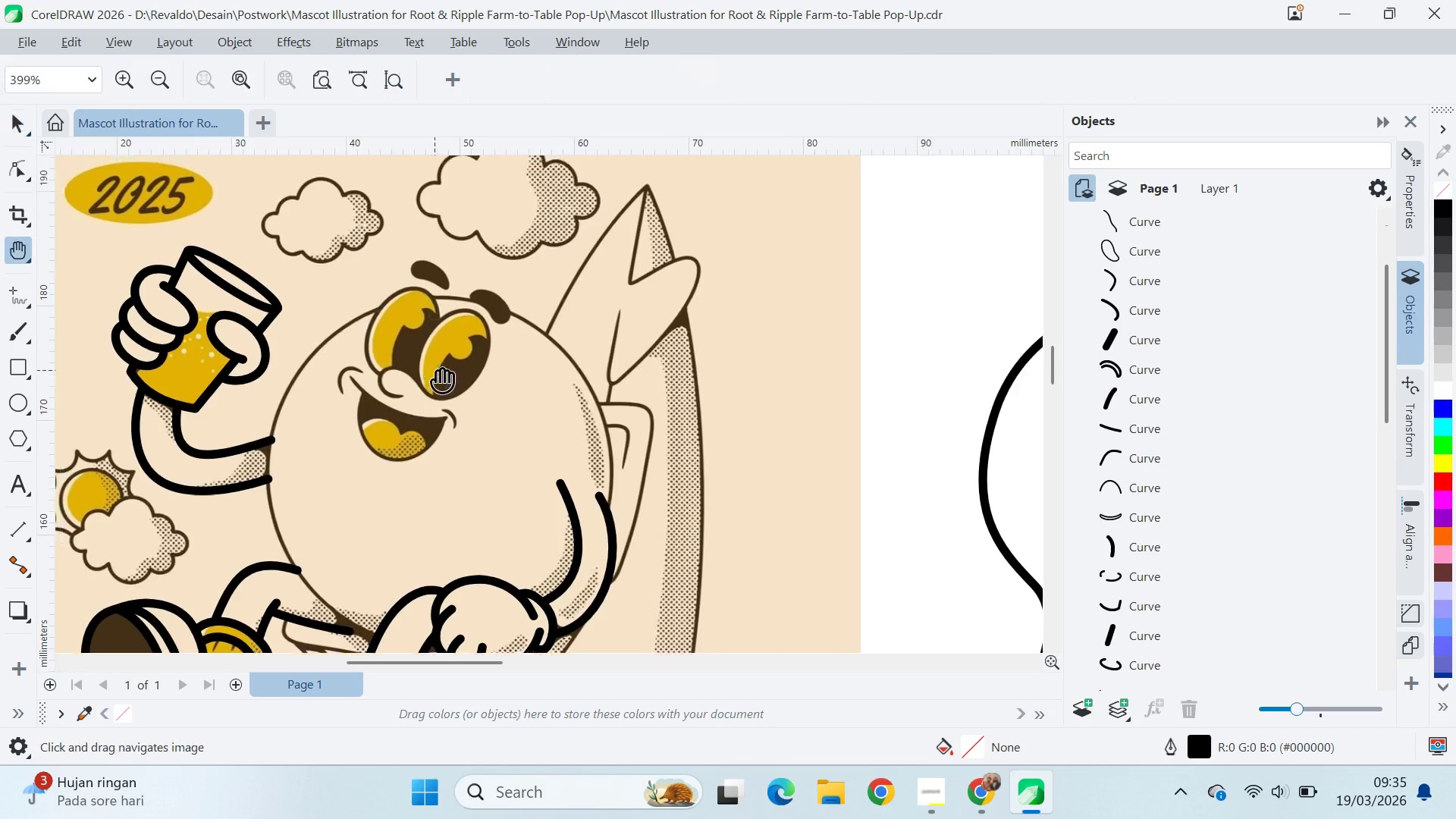 
left_click_drag(start_coordinate=[423, 363], to_coordinate=[594, 425])
 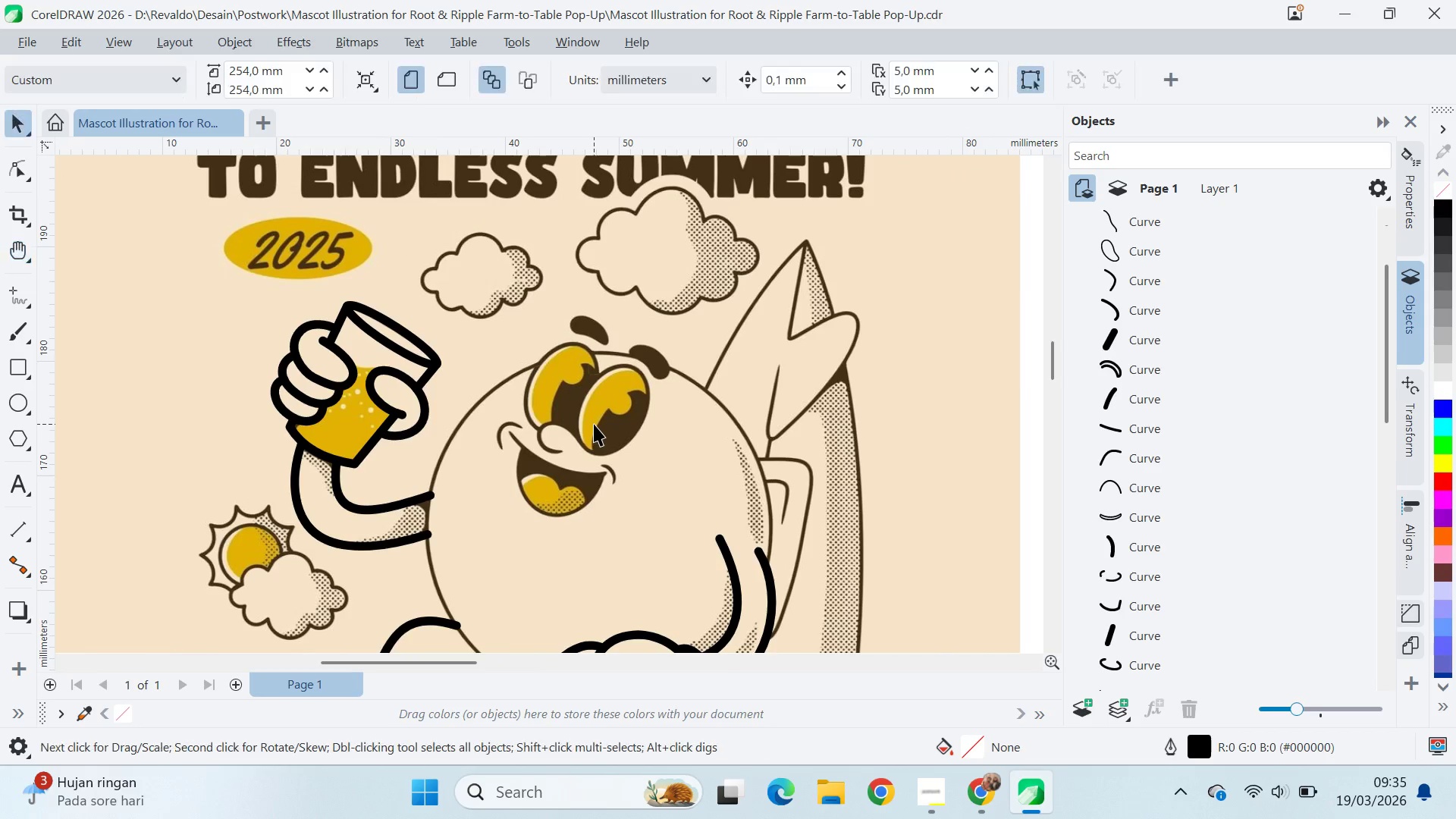 
scroll: coordinate [423, 369], scroll_direction: up, amount: 8.0
 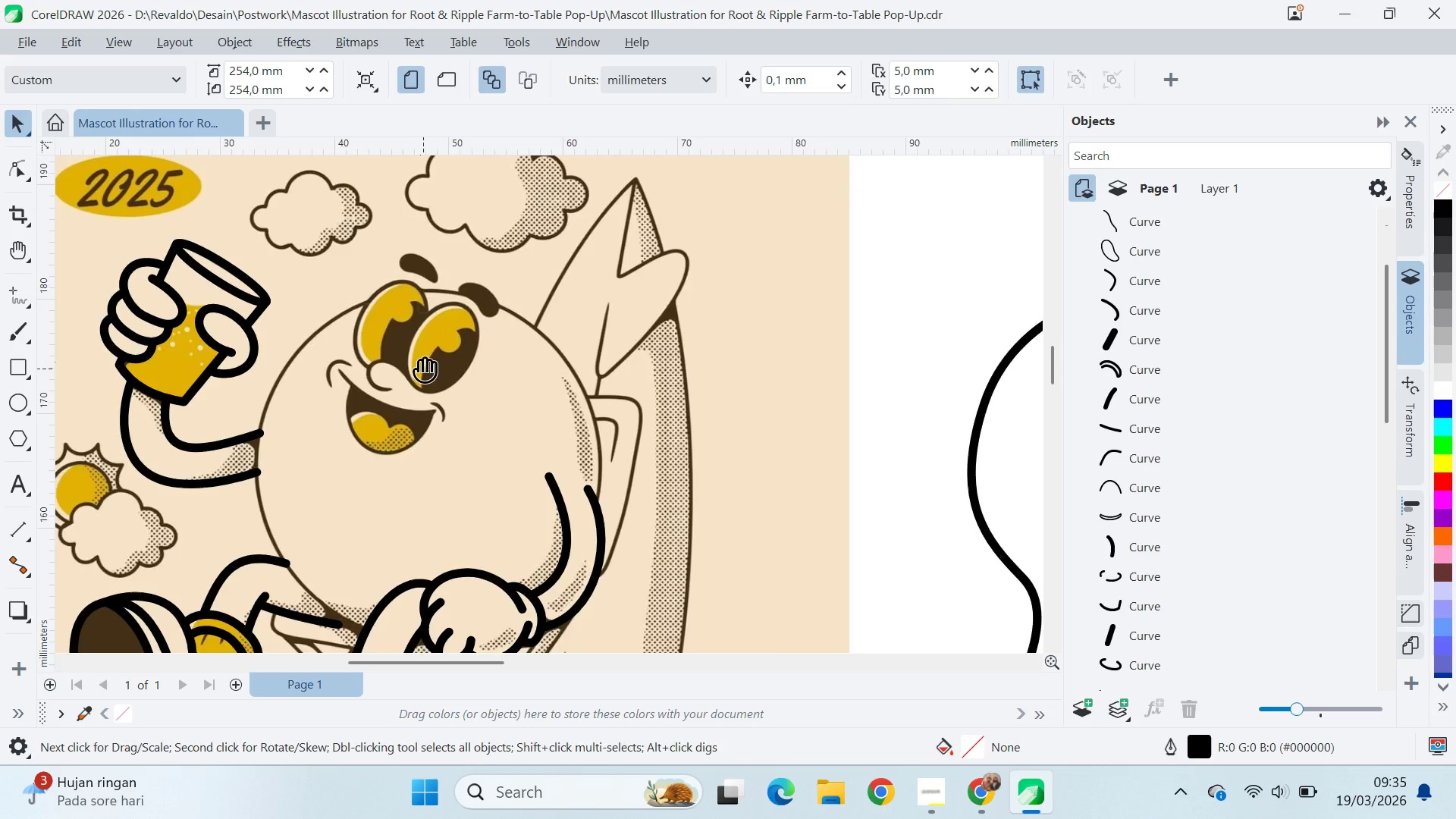 
type(vqv)
 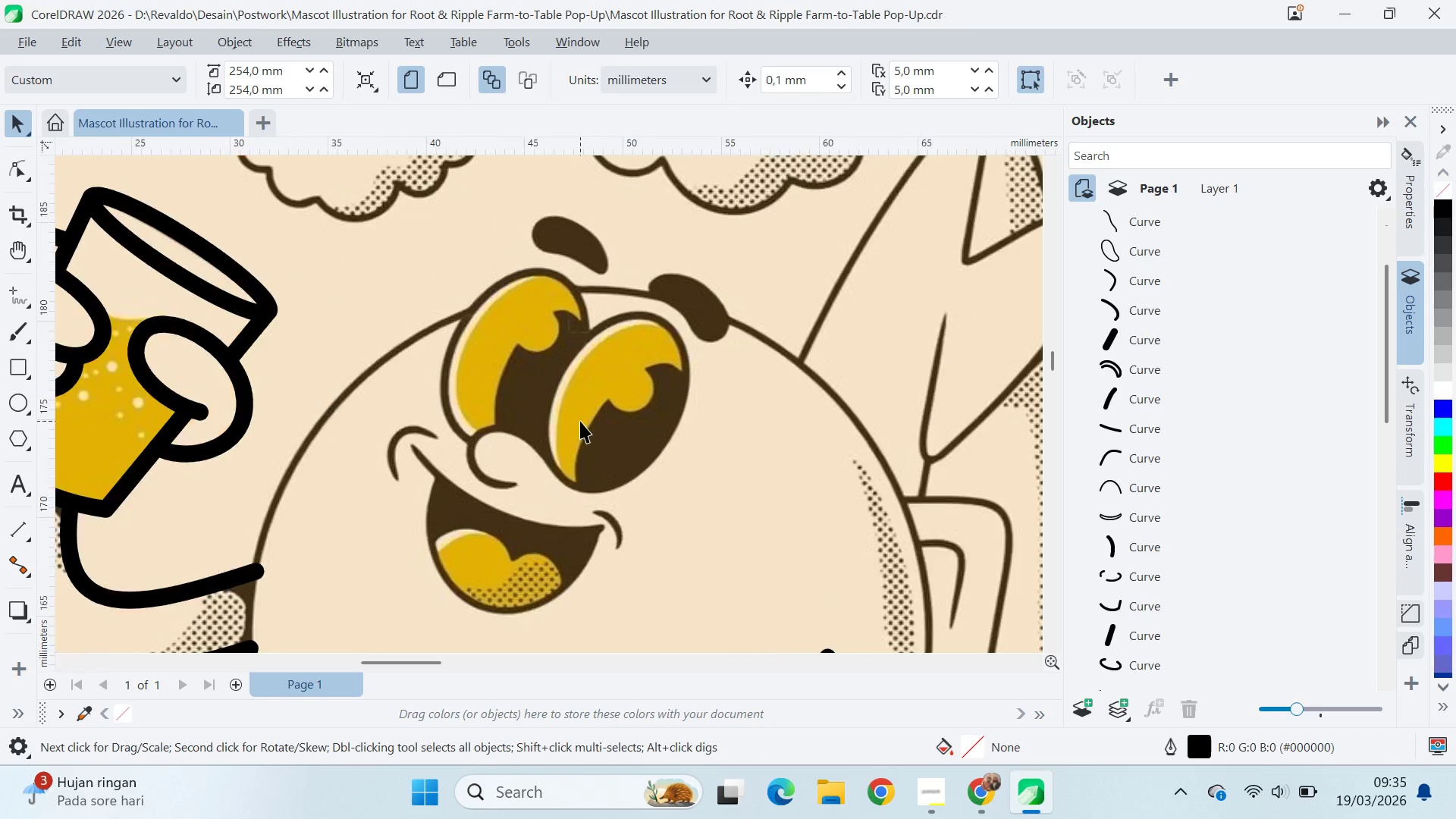 
left_click_drag(start_coordinate=[594, 408], to_coordinate=[579, 410])
 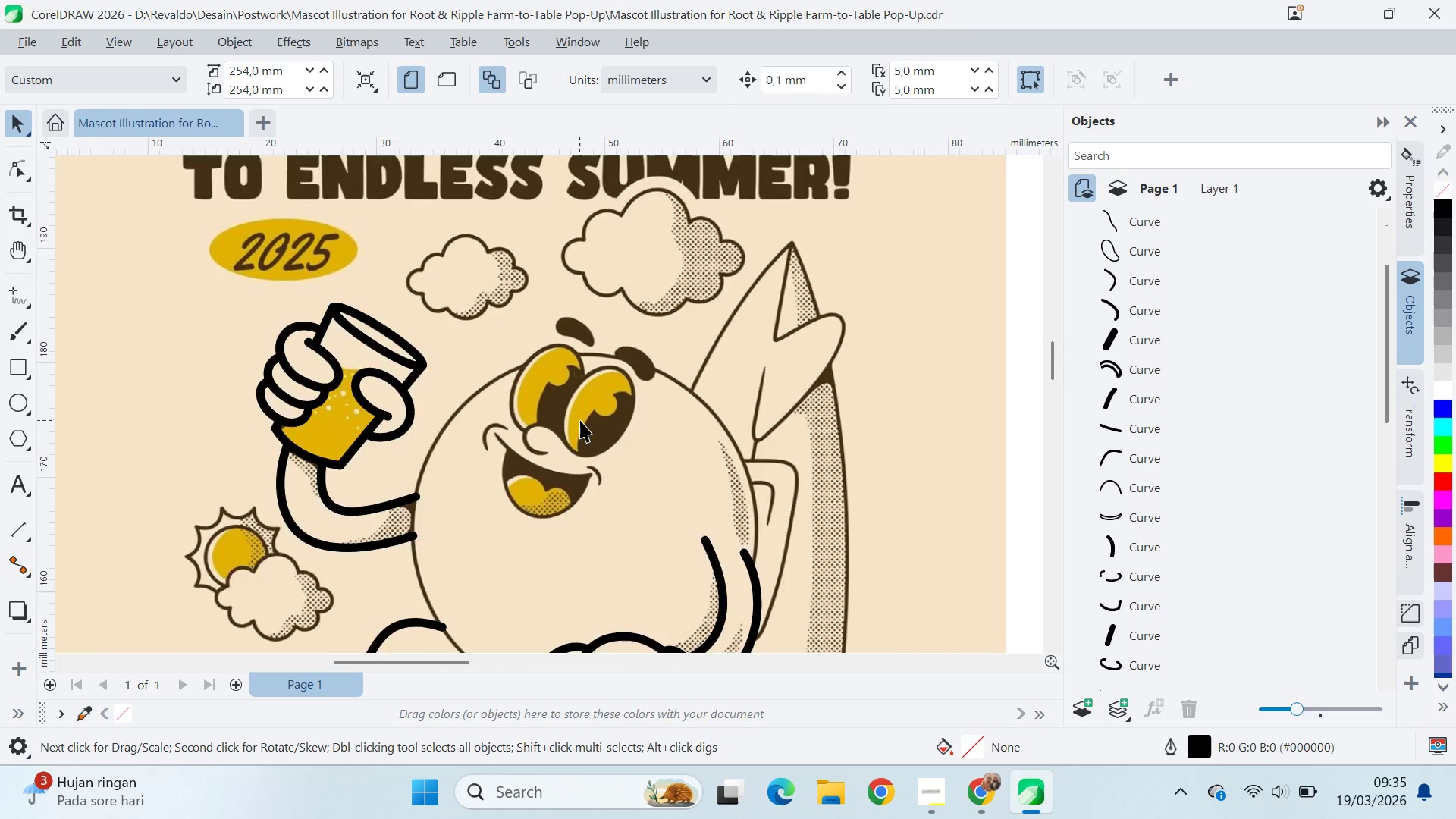 
scroll: coordinate [580, 421], scroll_direction: up, amount: 5.0
 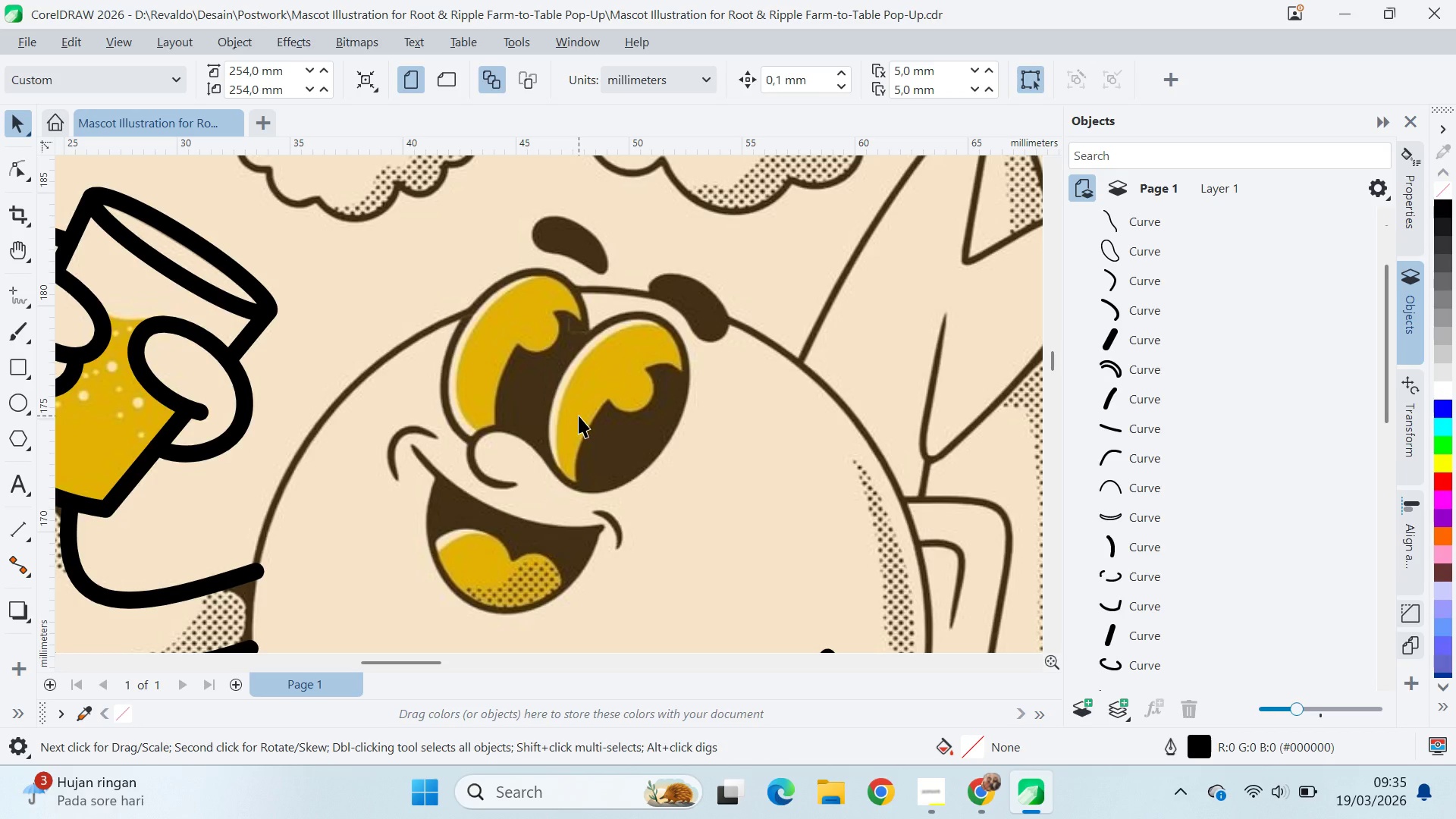 
key(Alt+Tab)